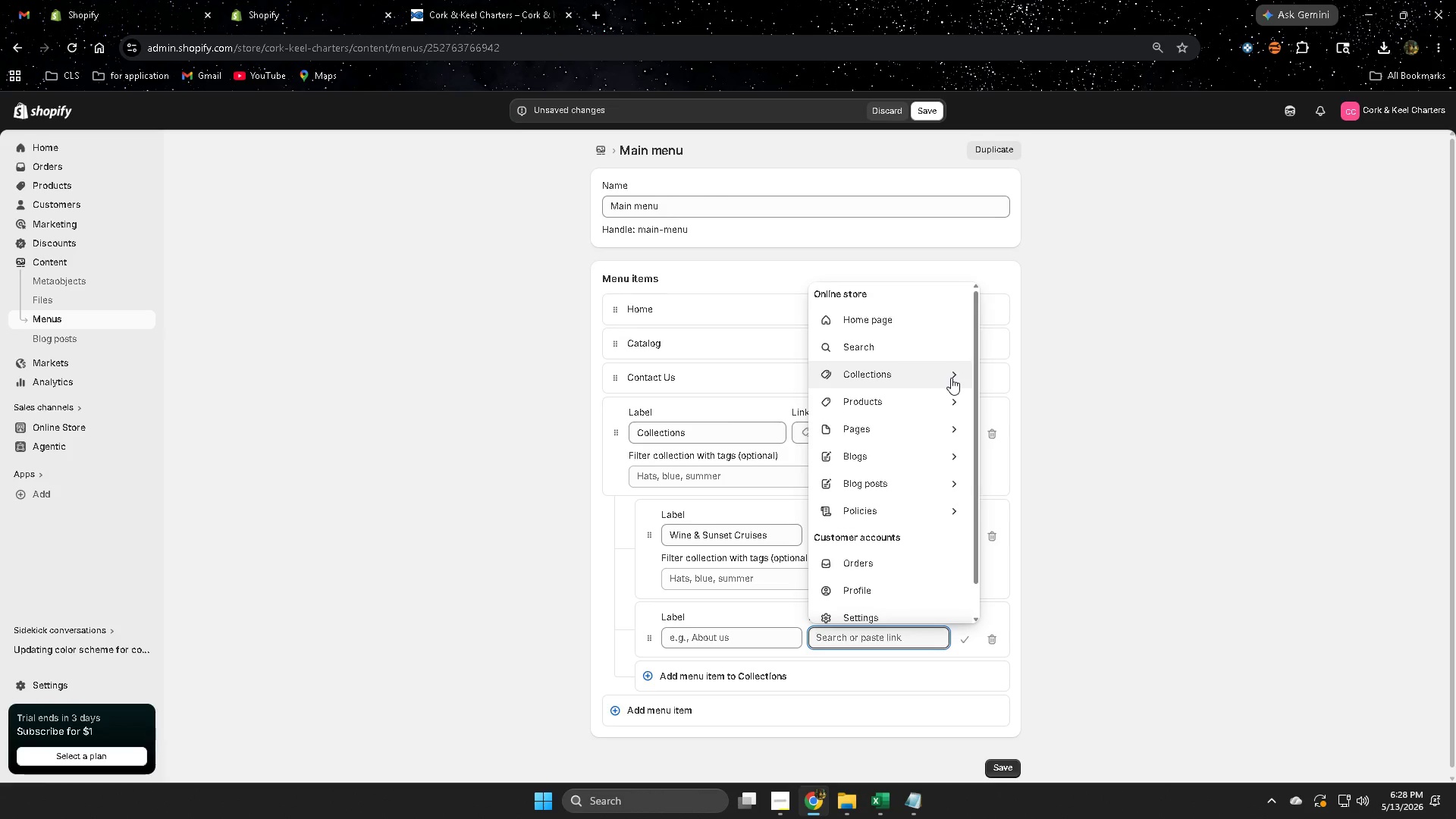 
left_click([956, 377])
 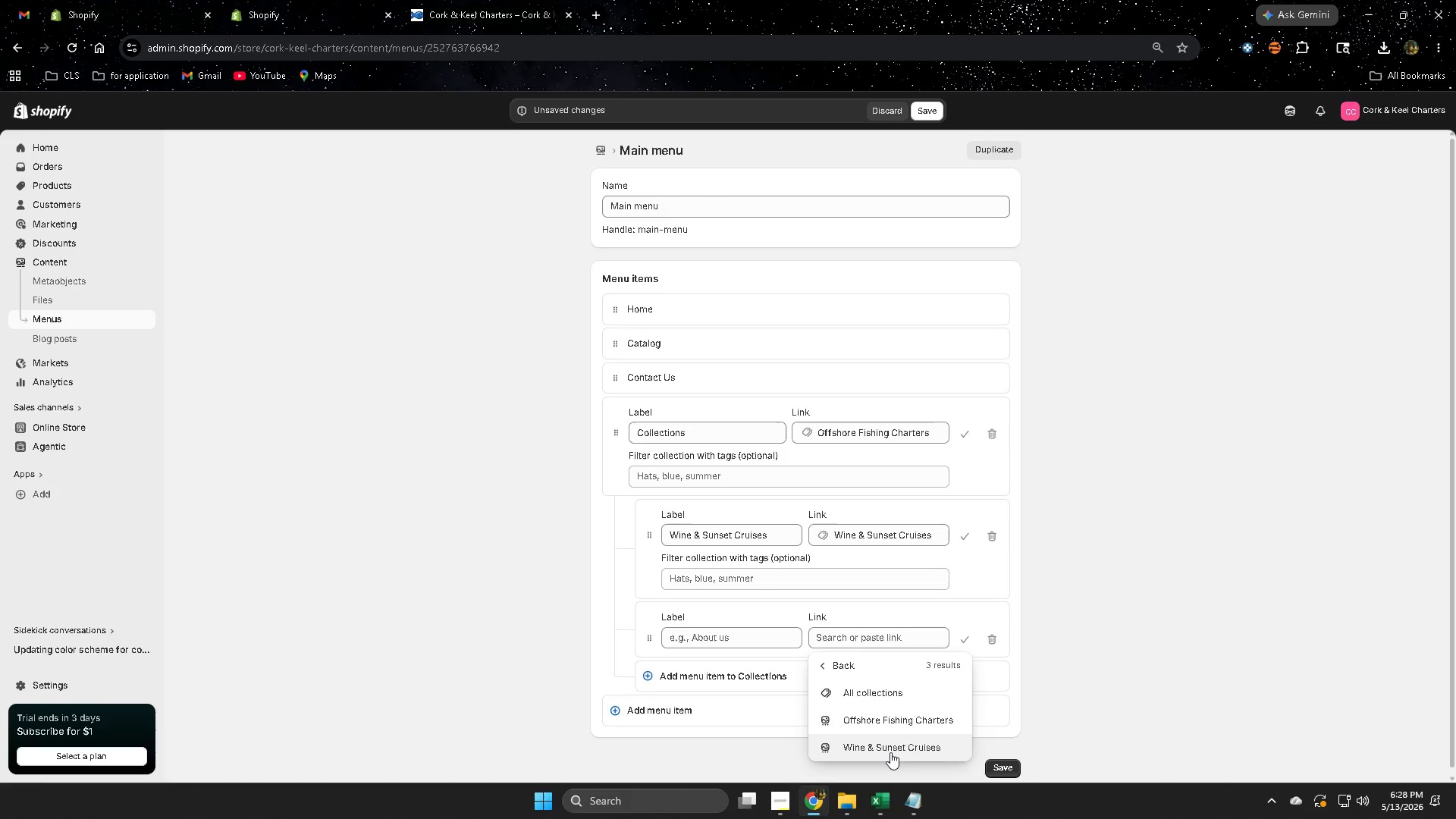 
left_click([888, 722])
 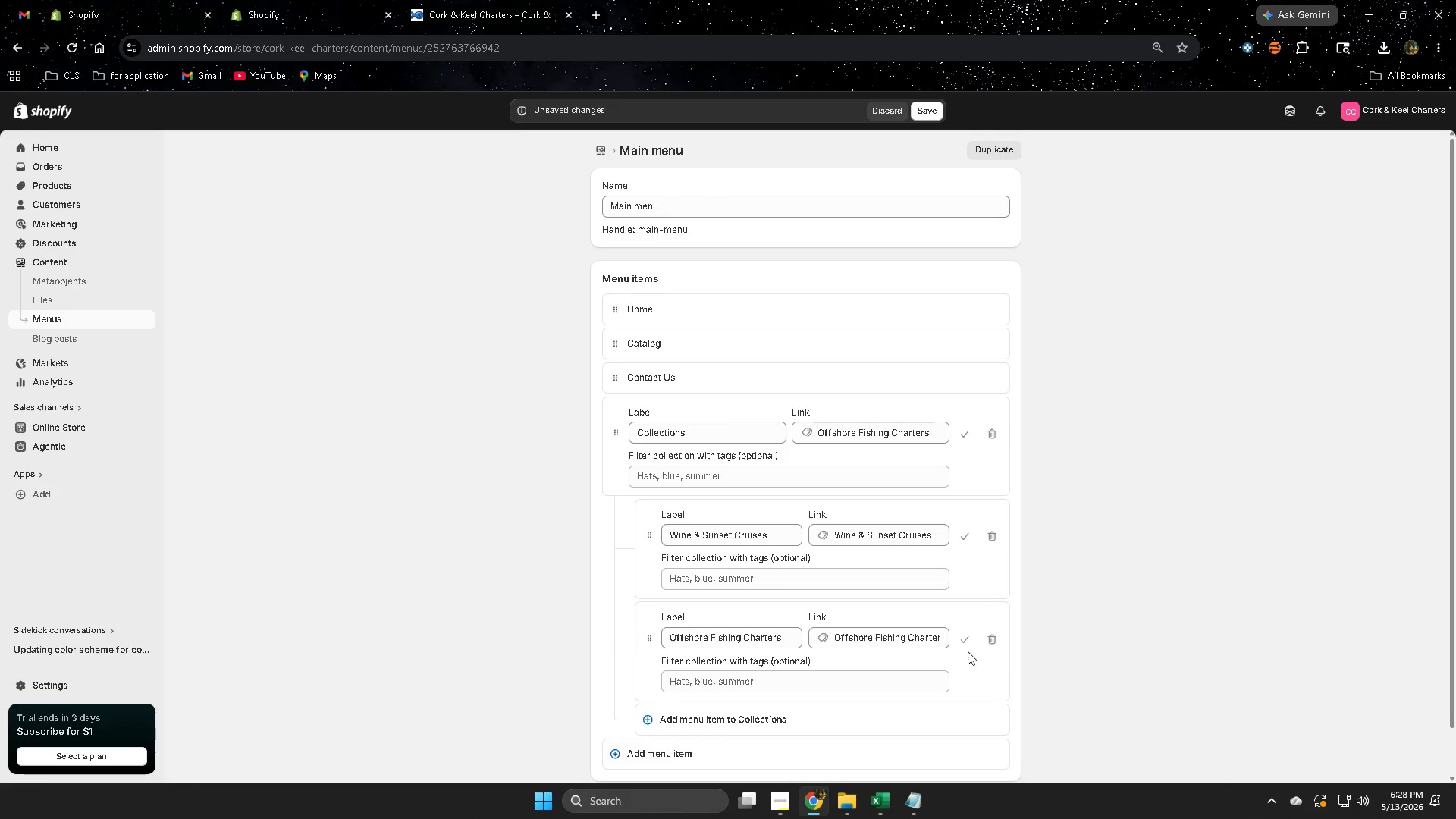 
left_click([967, 642])
 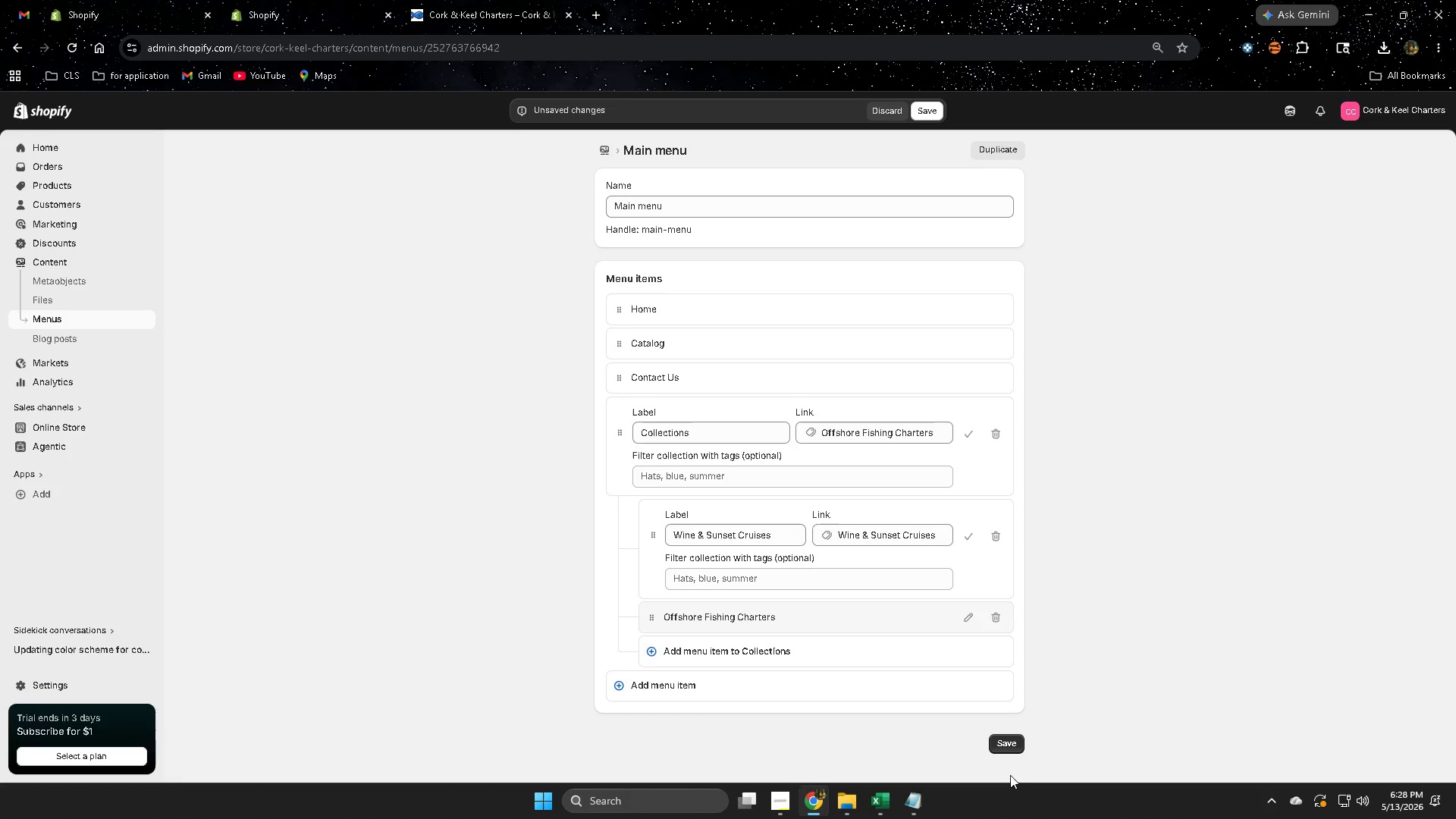 
left_click([1006, 742])
 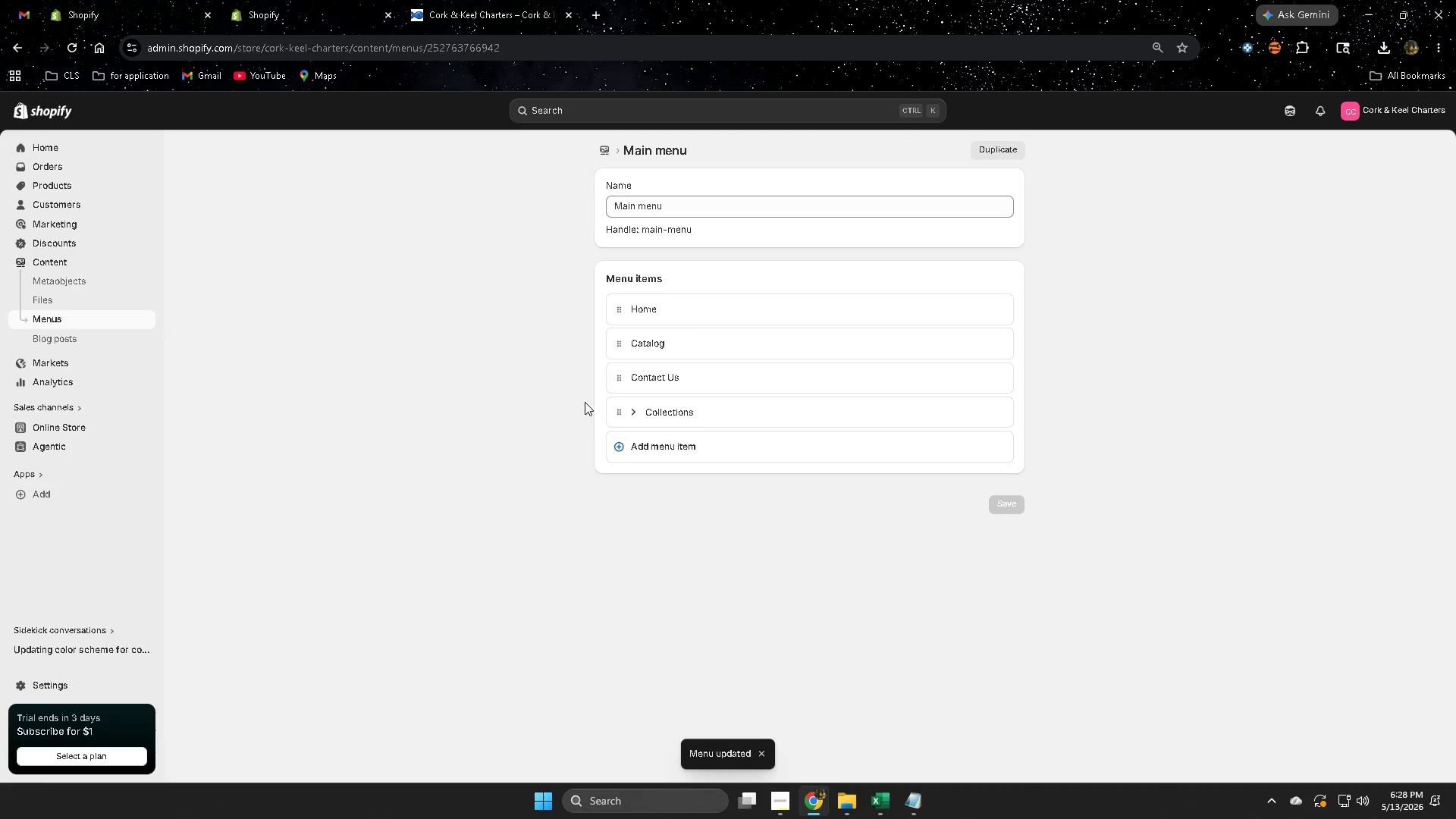 
left_click([631, 413])
 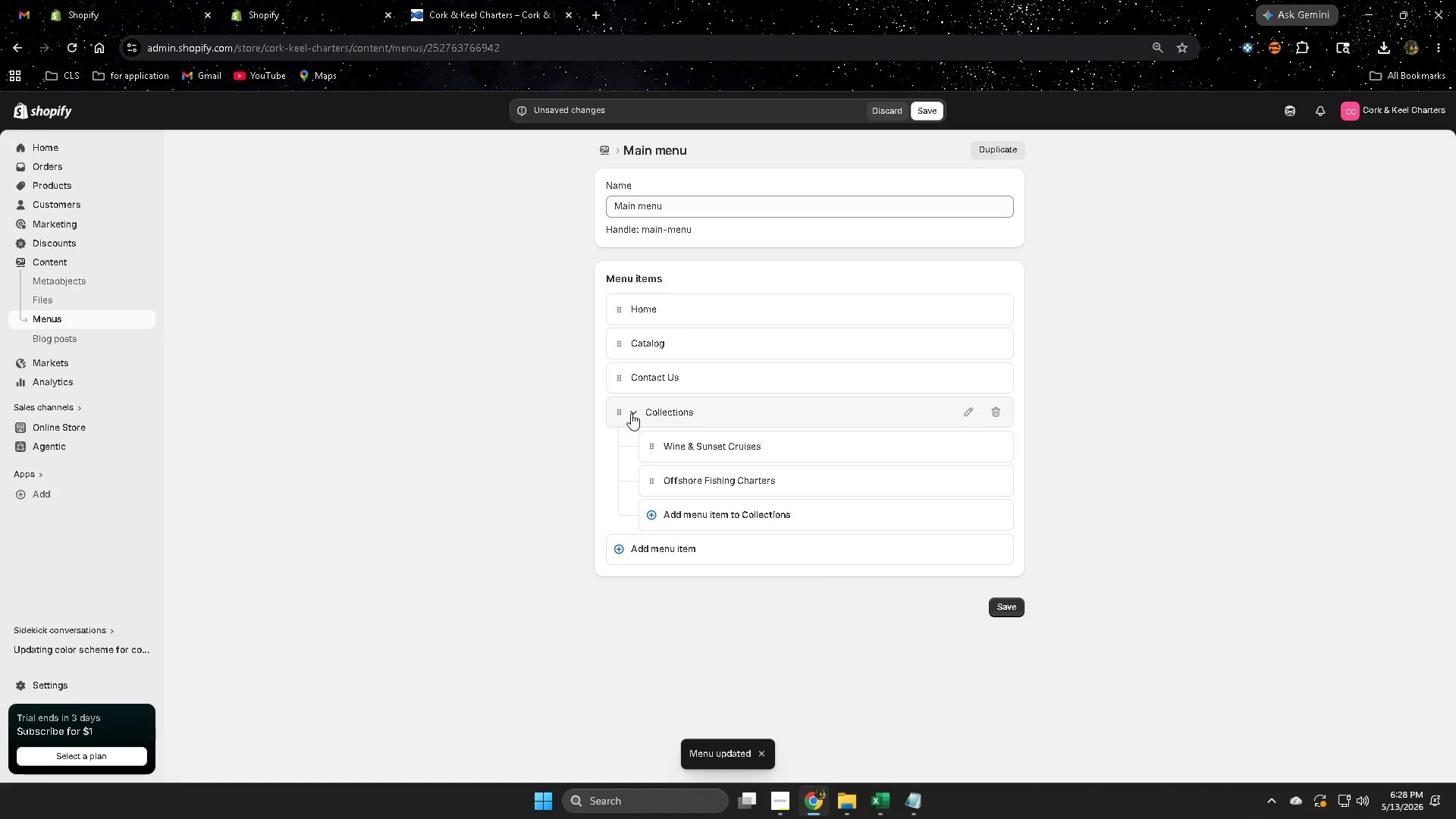 
left_click([631, 413])
 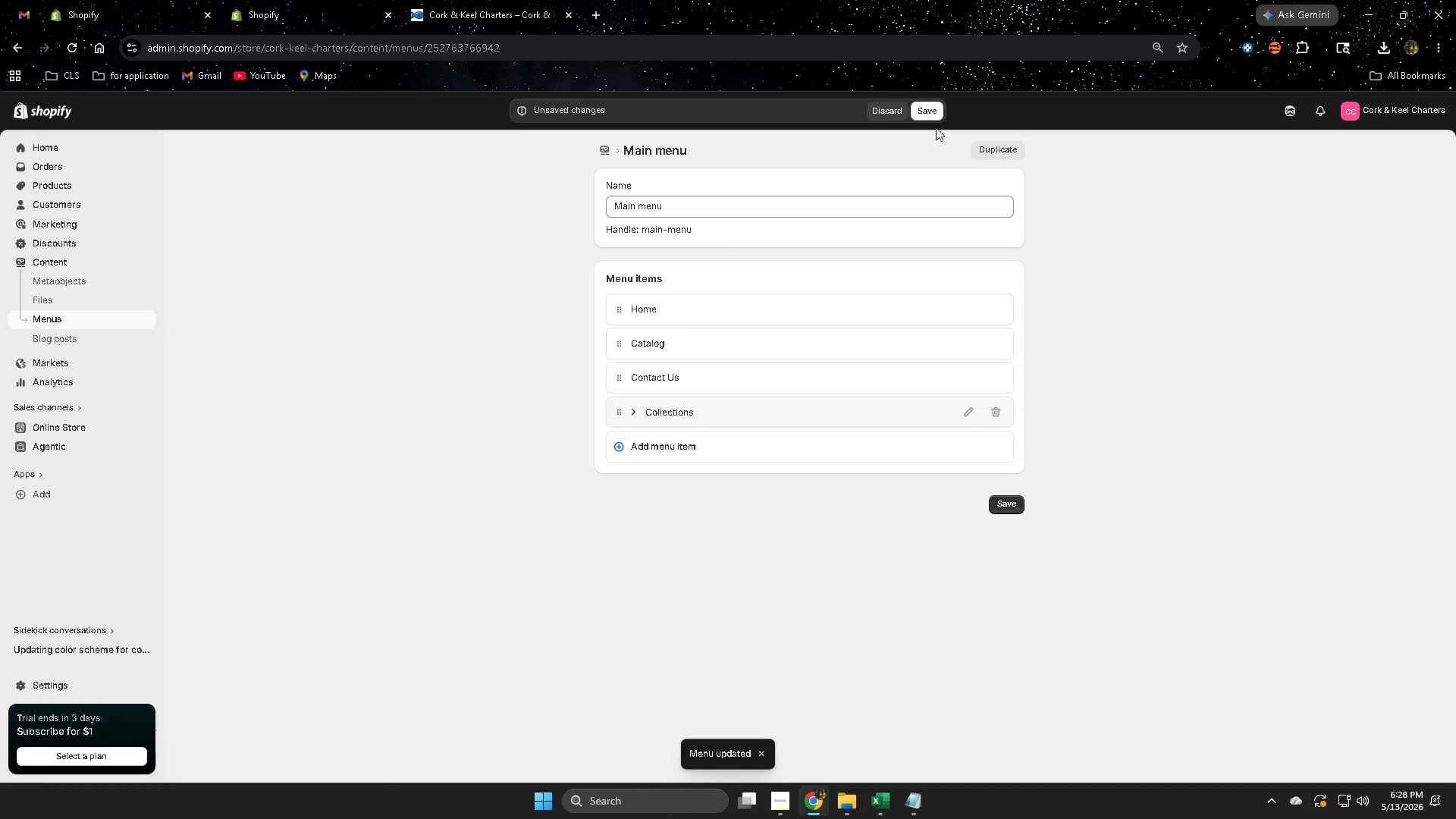 
left_click([937, 111])
 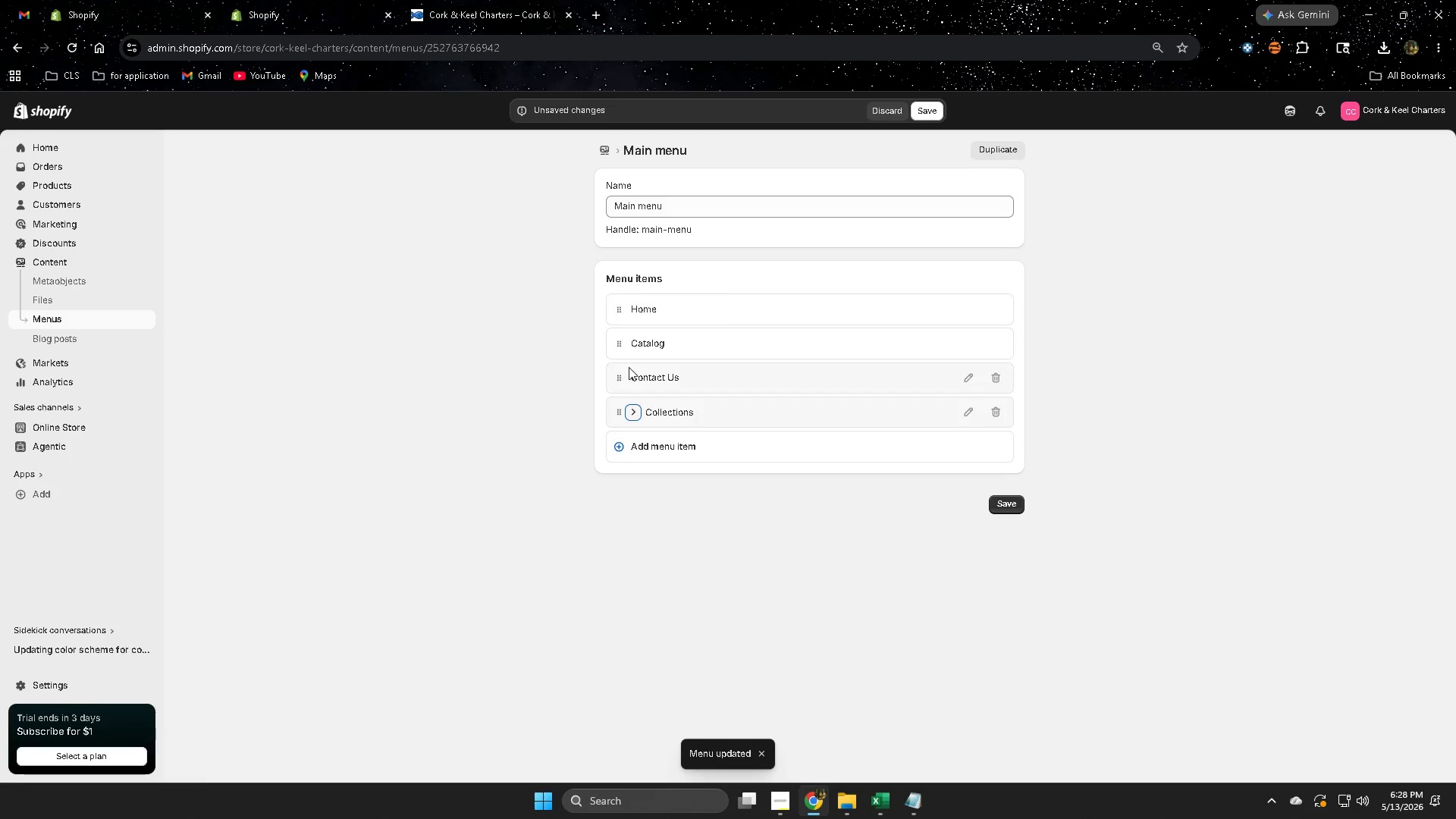 
wait(5.16)
 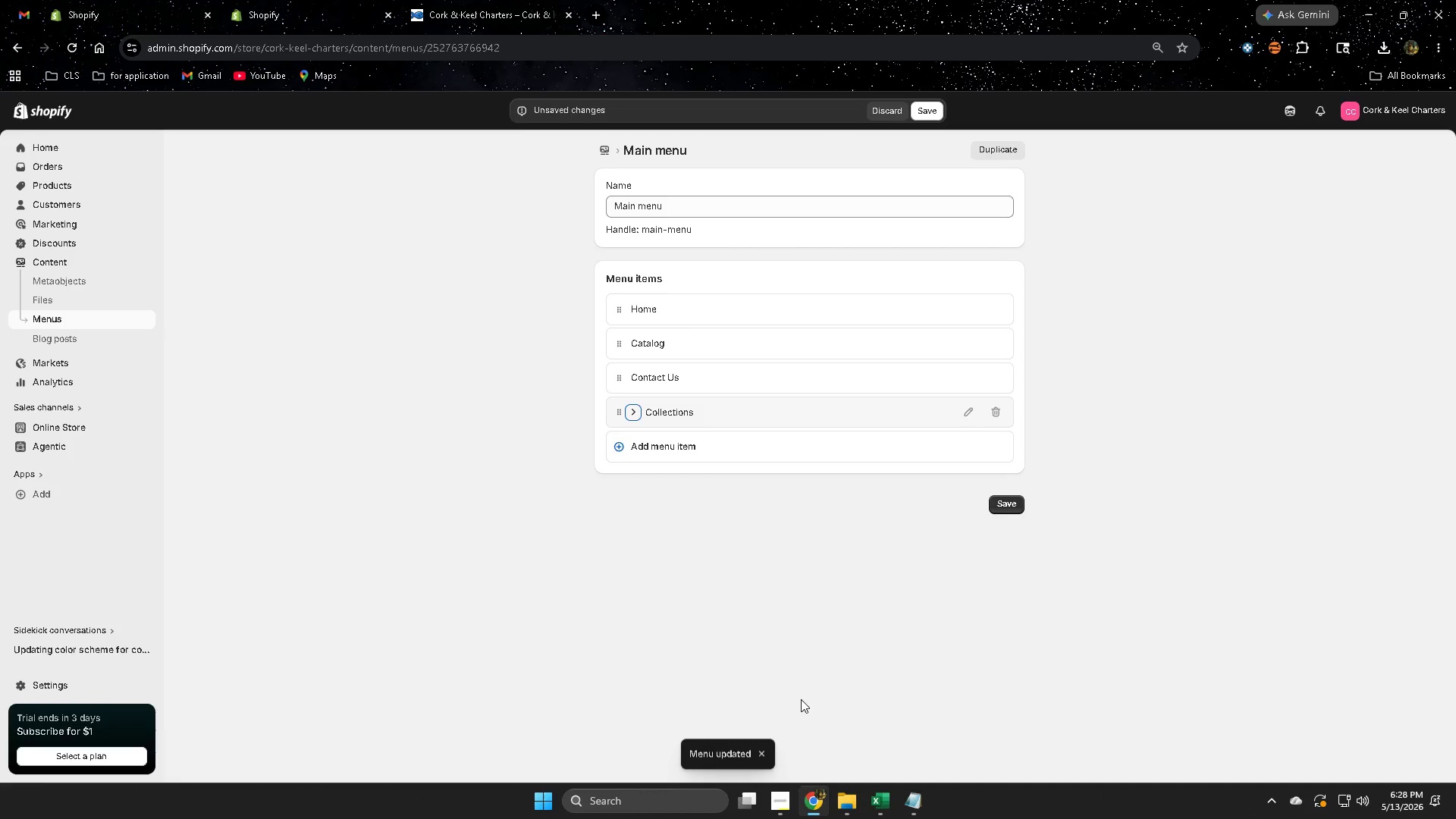 
left_click([58, 195])
 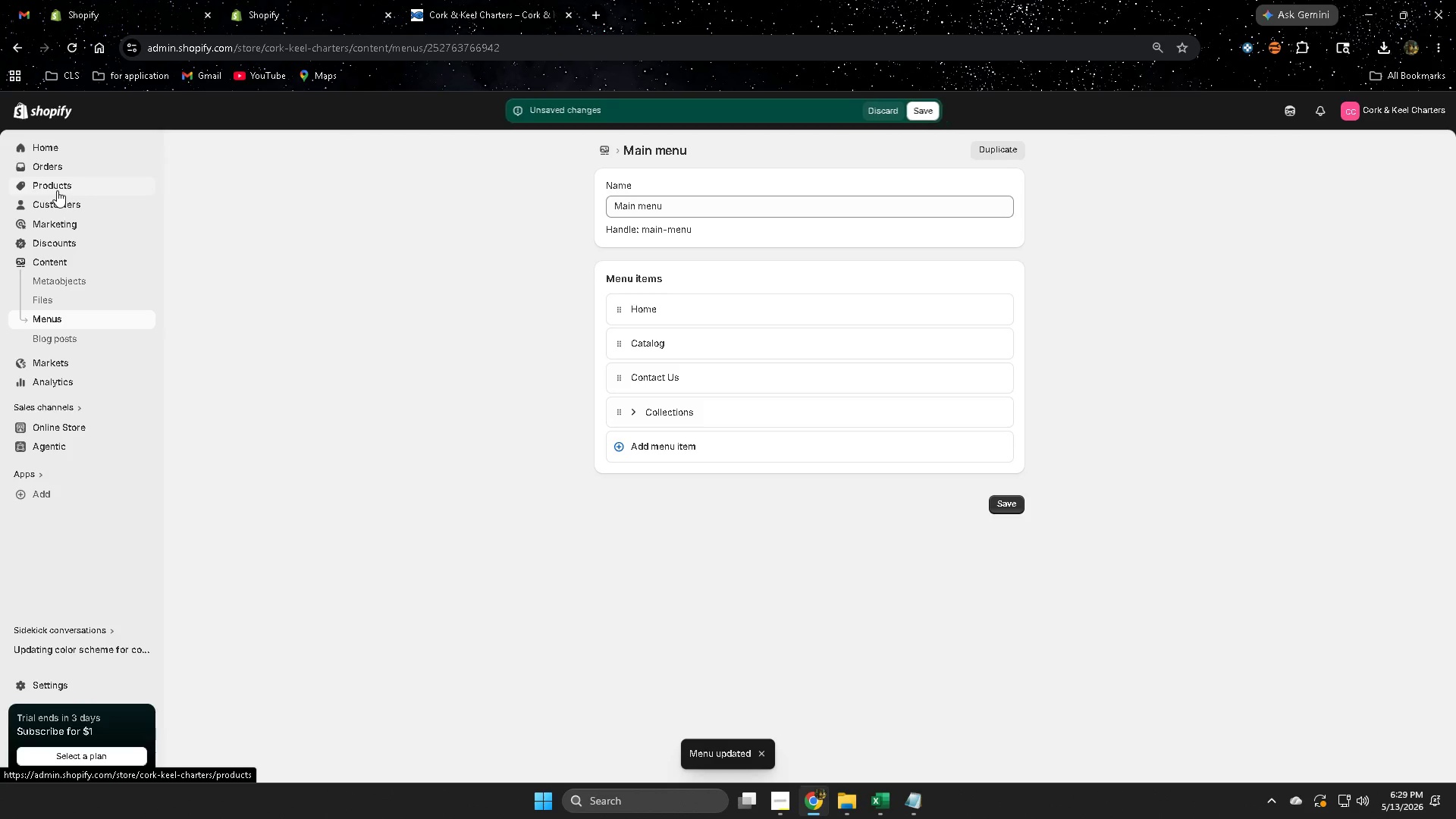 
left_click([57, 185])
 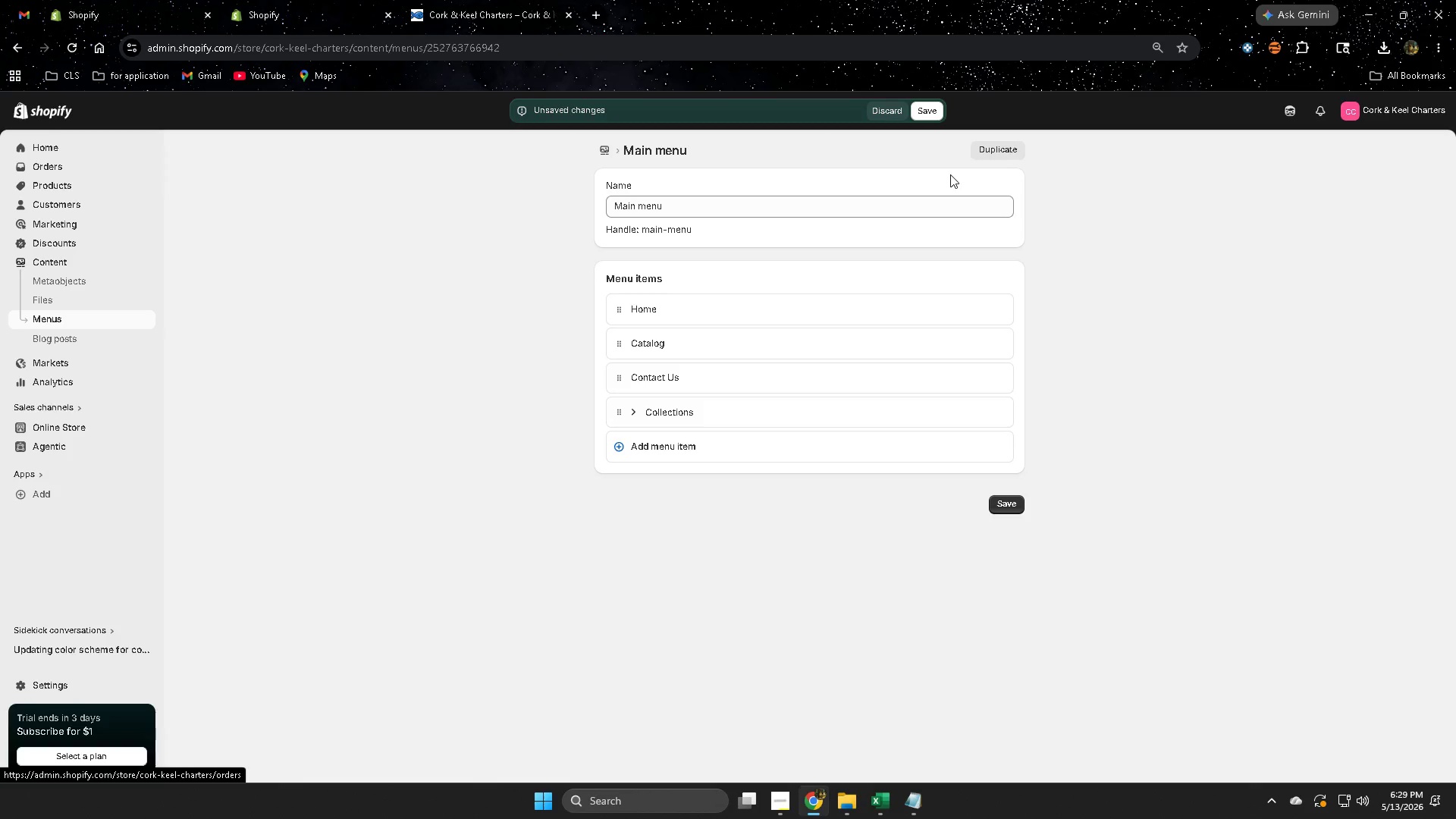 
left_click([925, 103])
 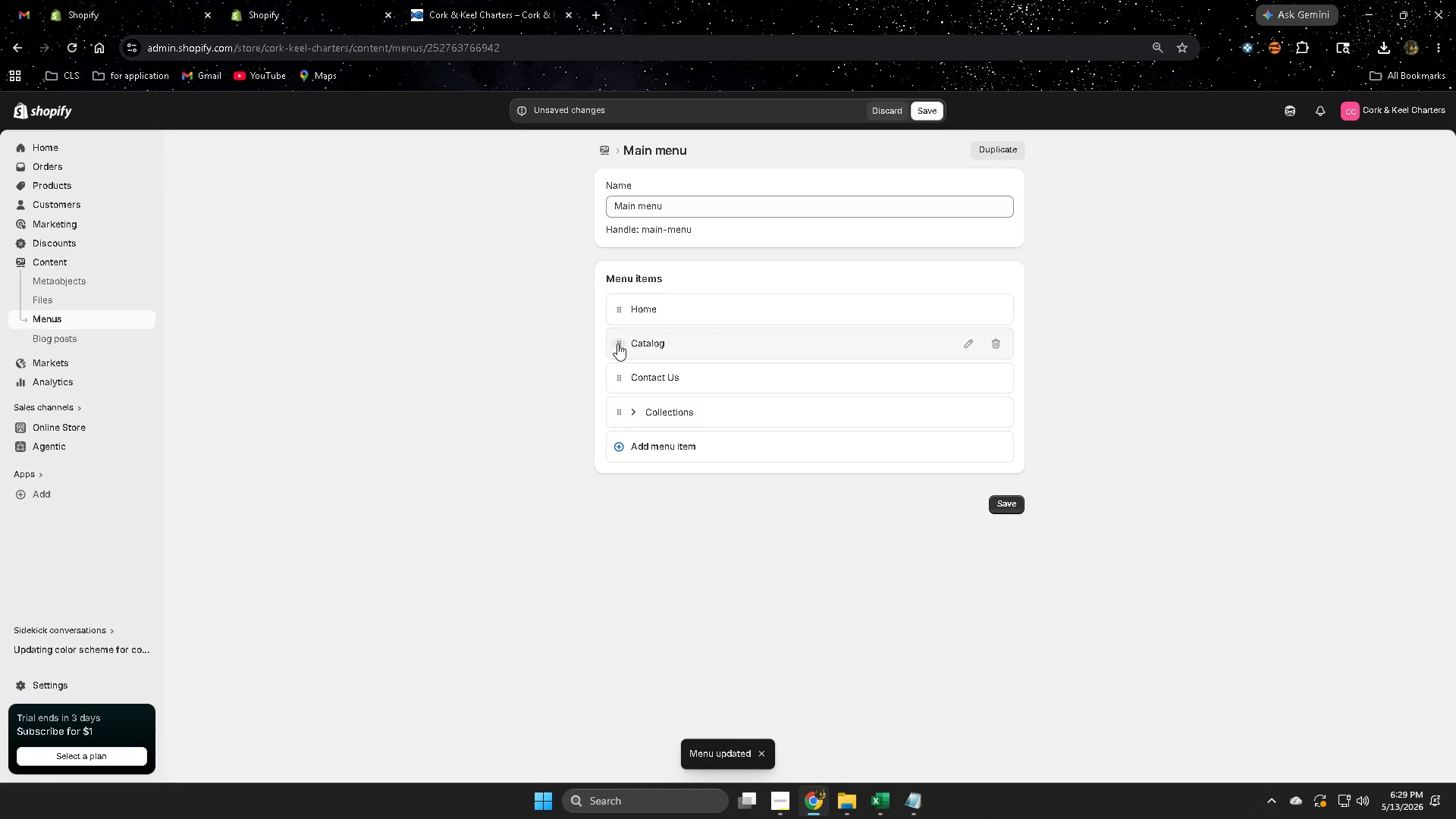 
scroll: coordinate [453, 495], scroll_direction: up, amount: 1.0
 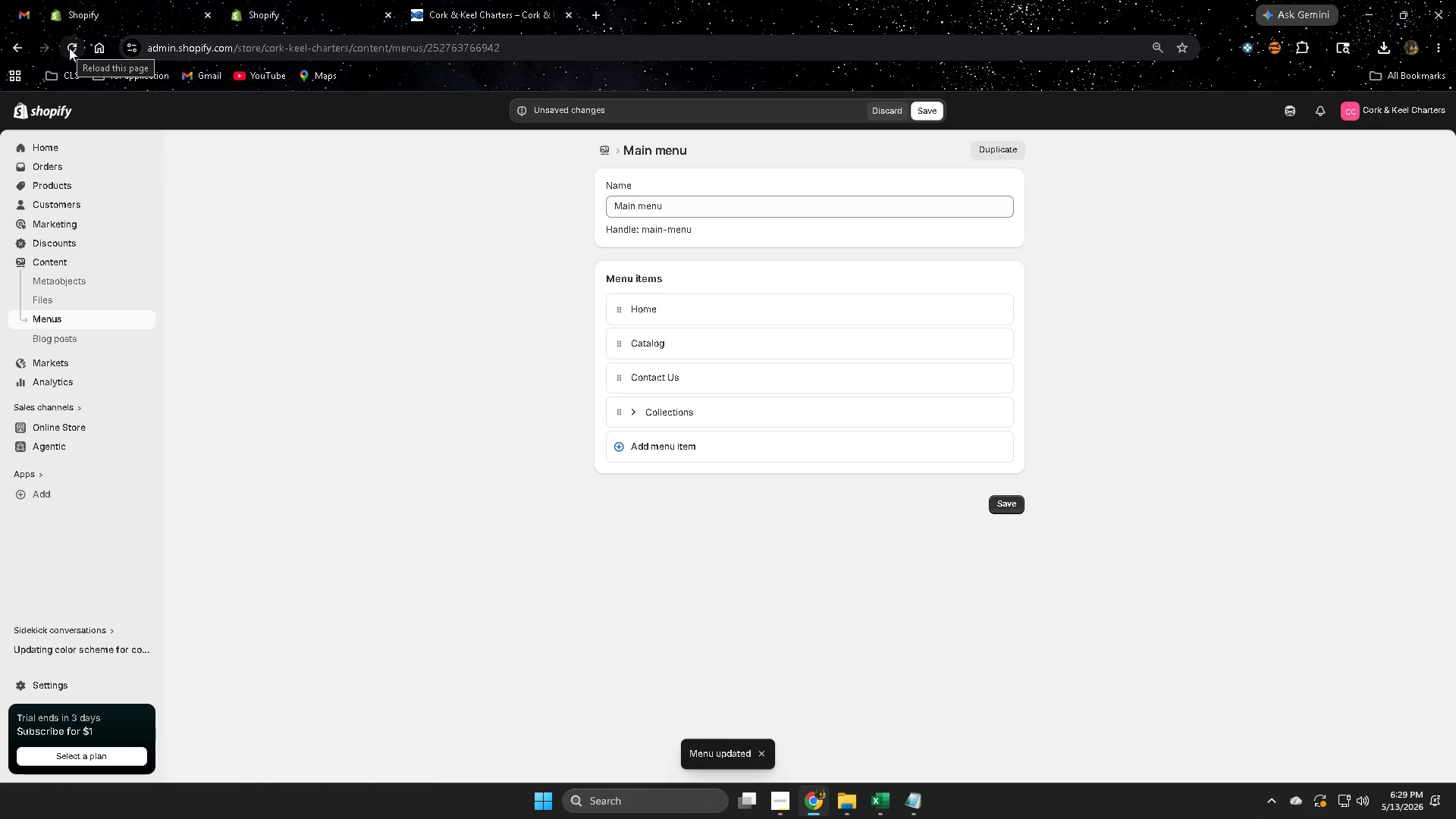 
left_click([69, 48])
 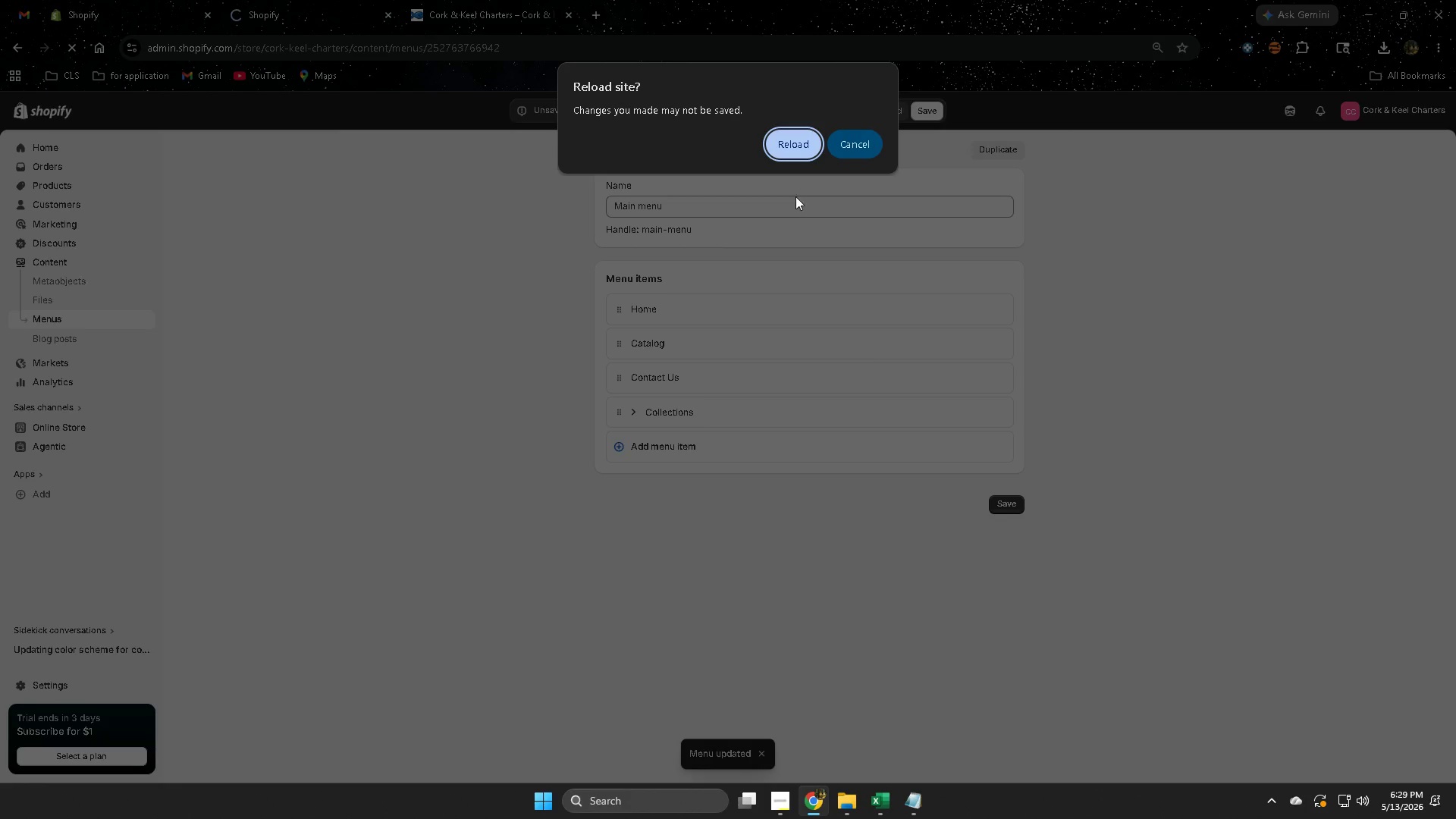 
left_click([780, 149])
 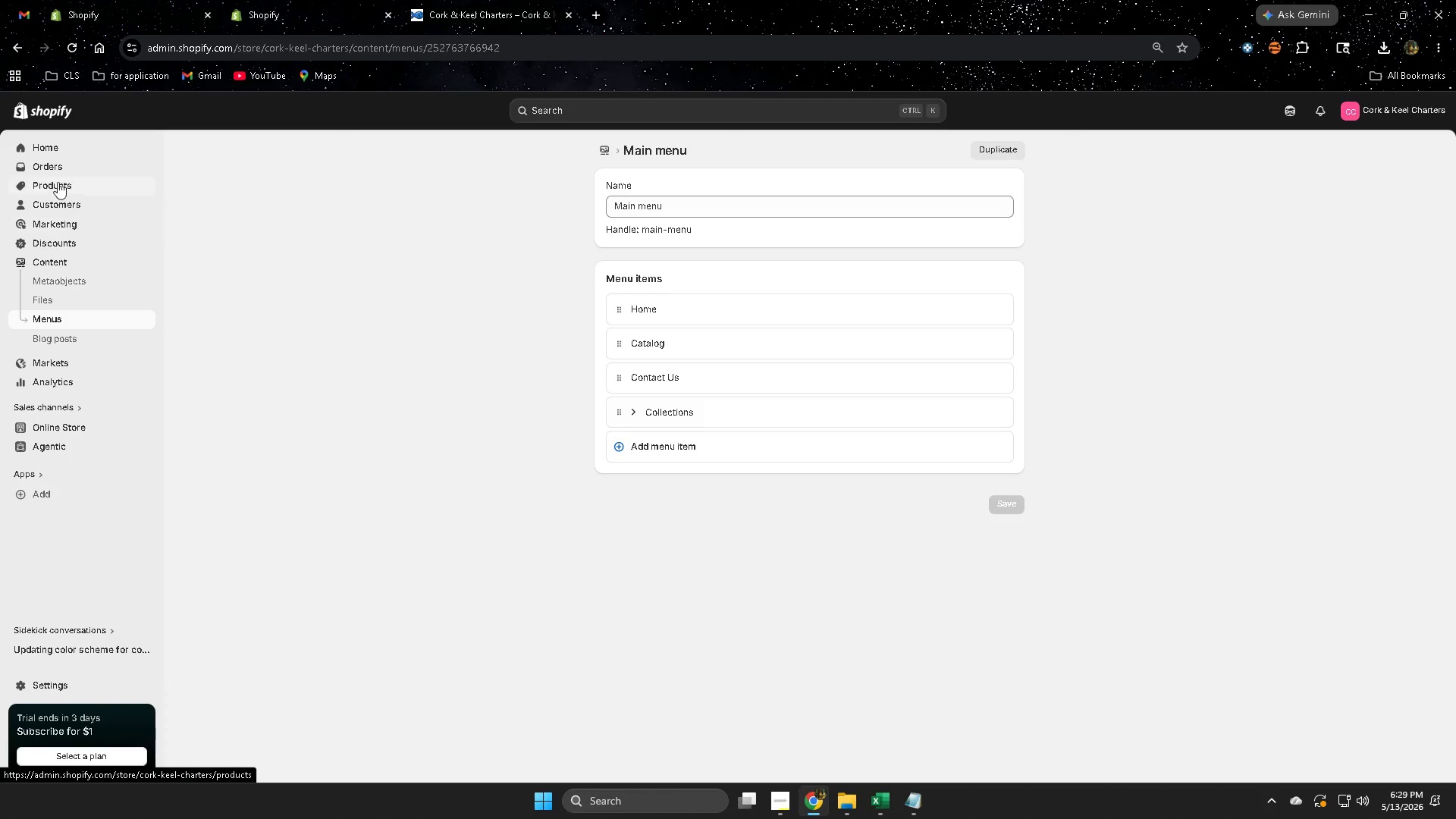 
wait(7.02)
 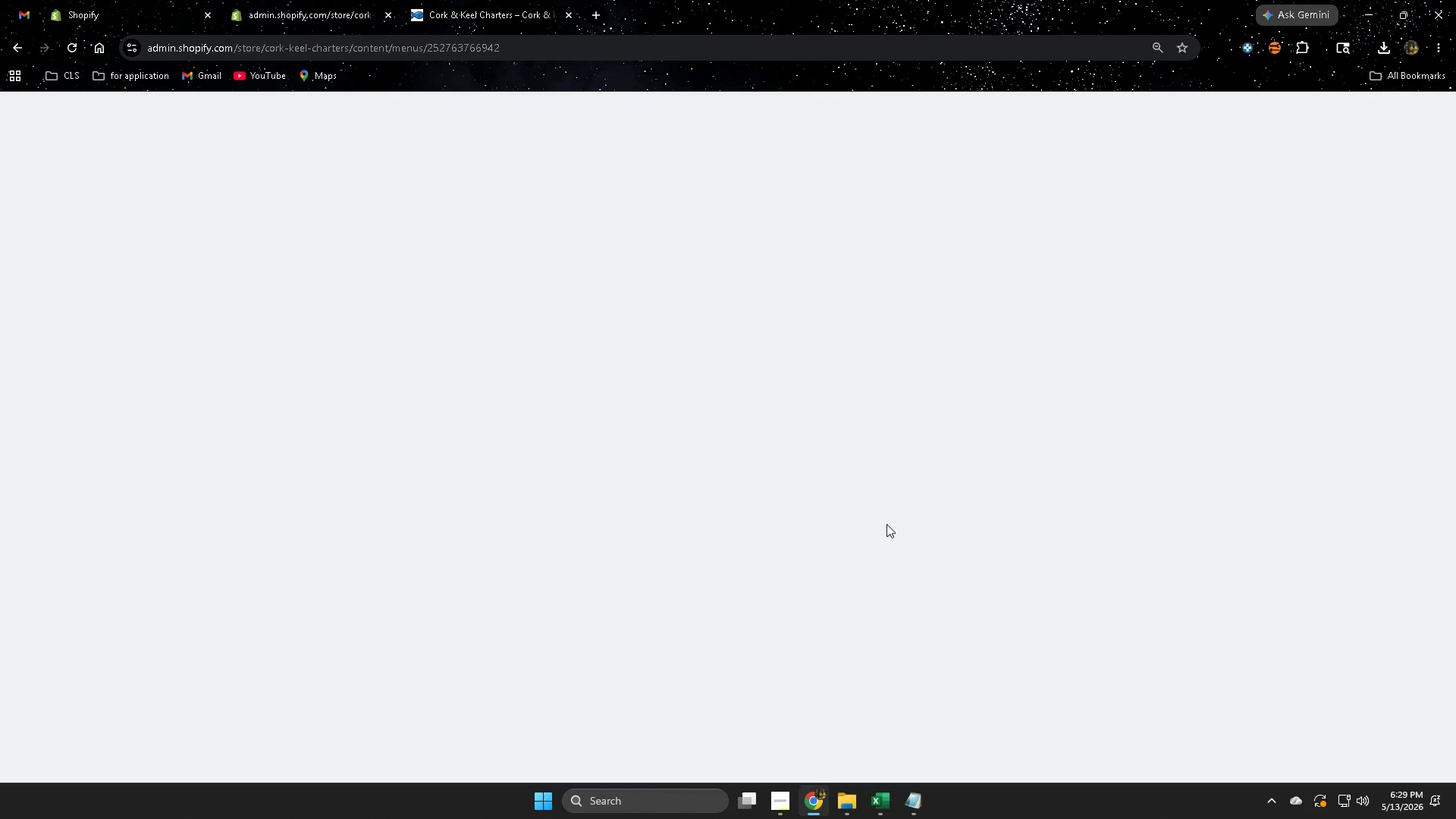 
left_click([69, 49])
 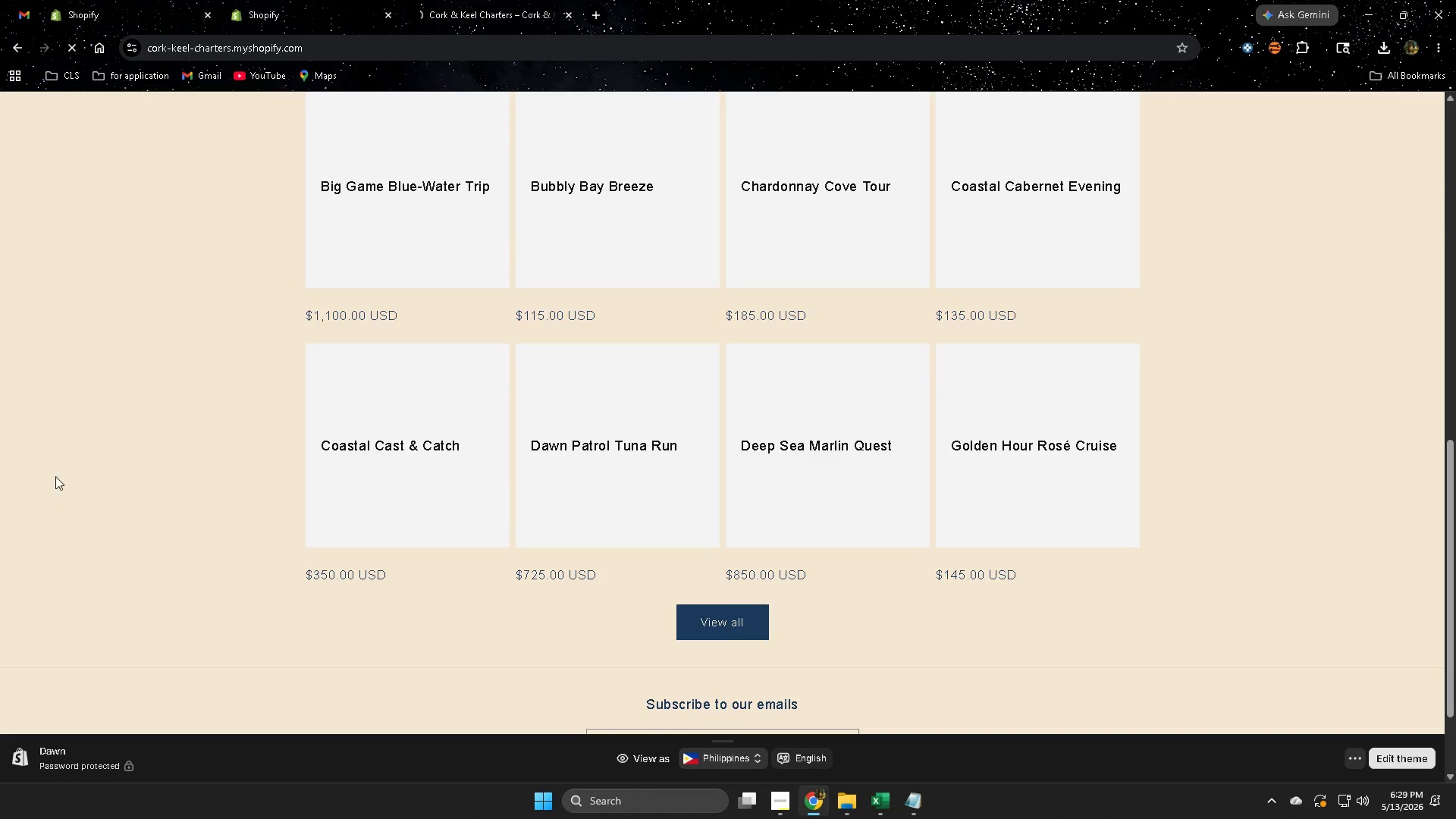 
scroll: coordinate [84, 448], scroll_direction: up, amount: 13.0
 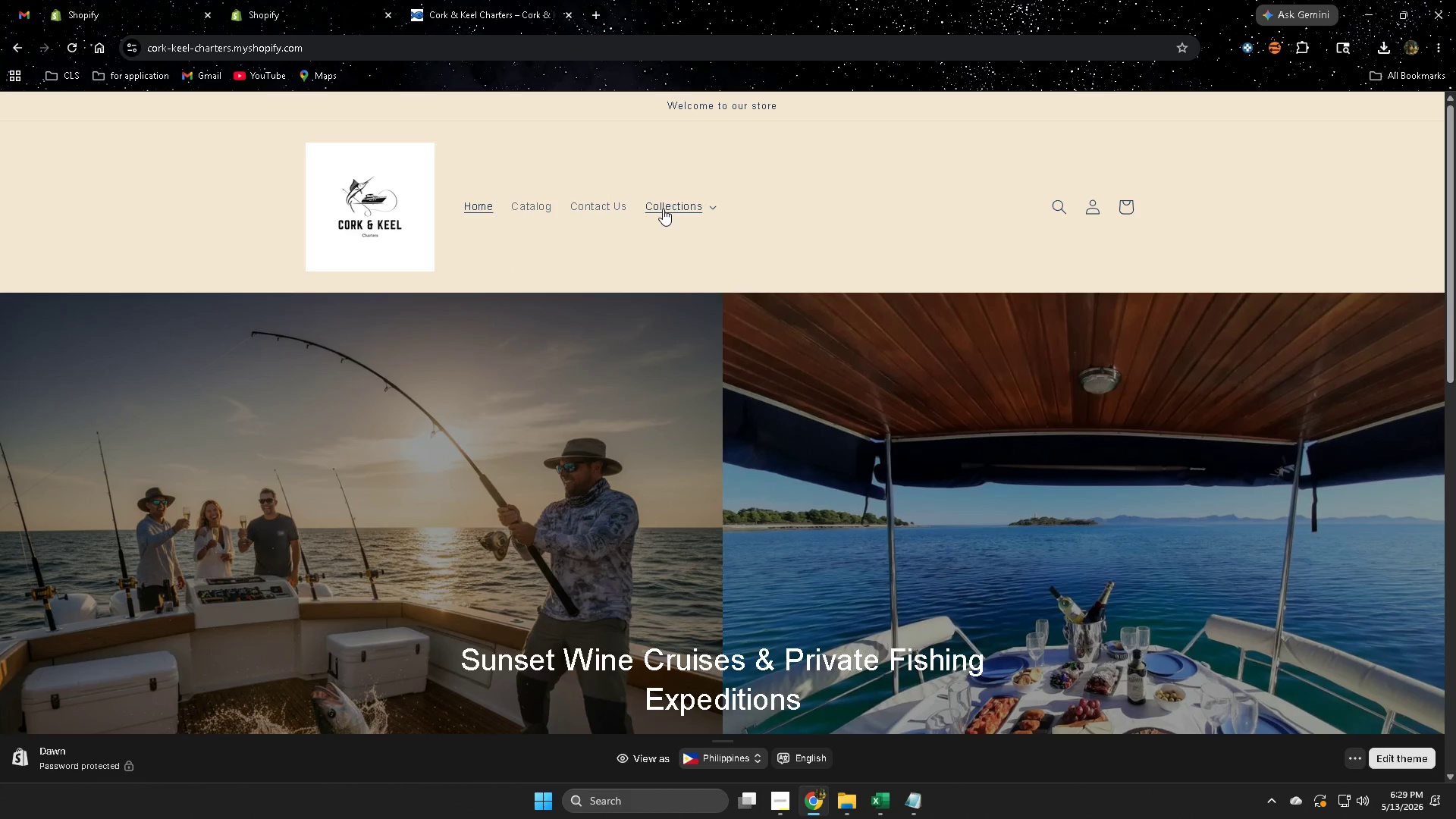 
left_click([599, 207])
 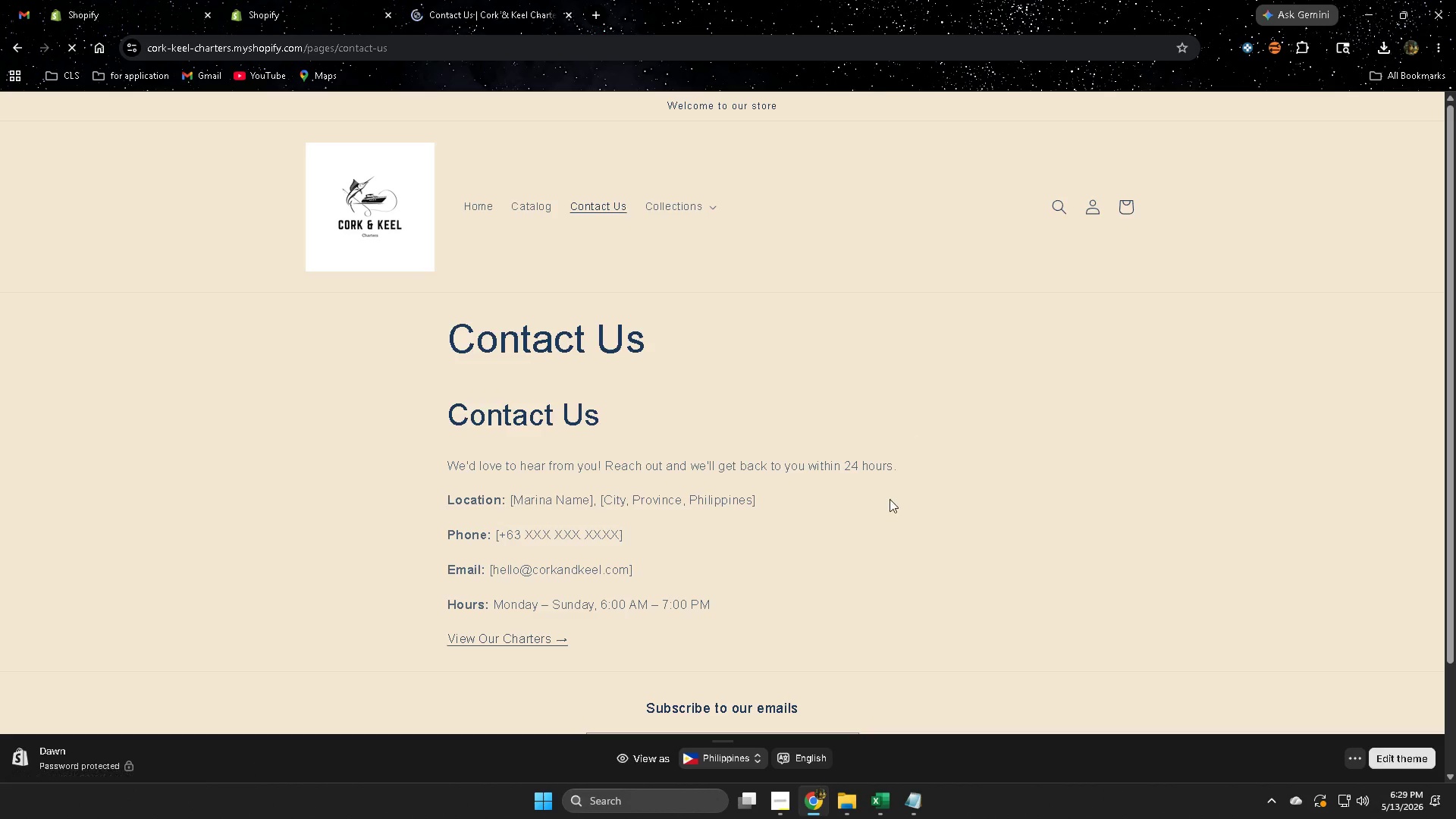 
scroll: coordinate [883, 517], scroll_direction: down, amount: 2.0
 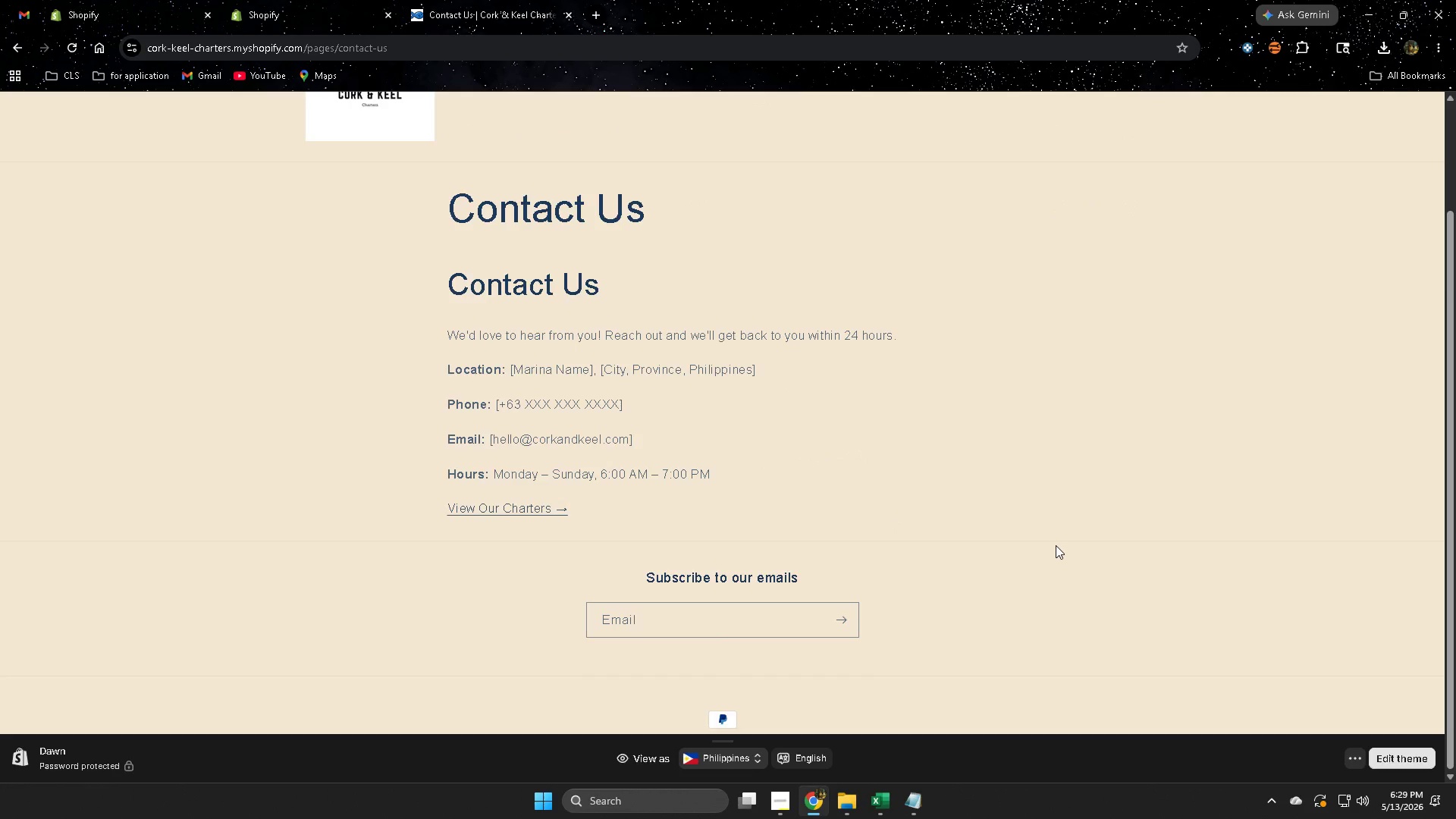 
wait(5.25)
 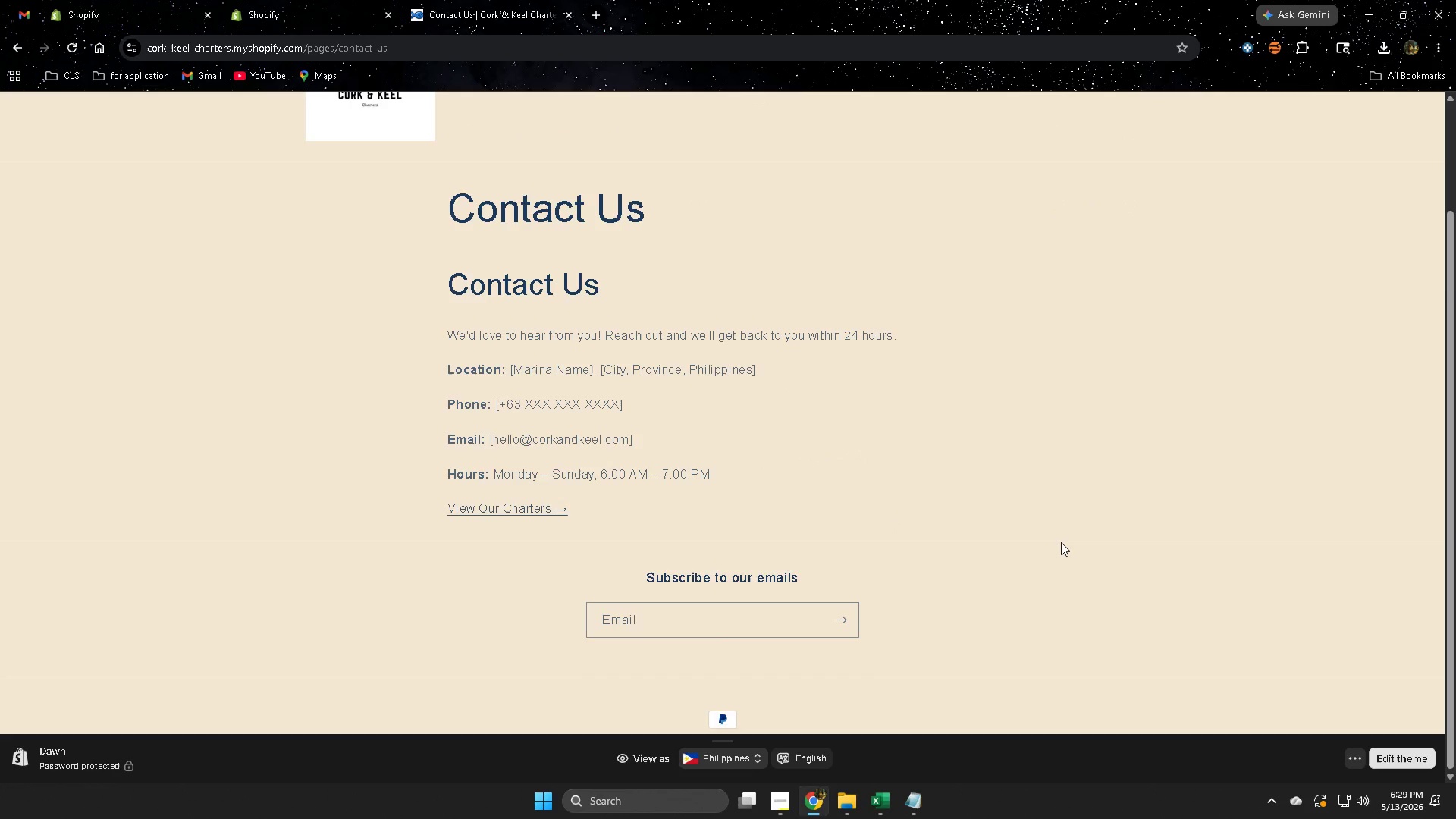 
scroll: coordinate [825, 513], scroll_direction: up, amount: 3.0
 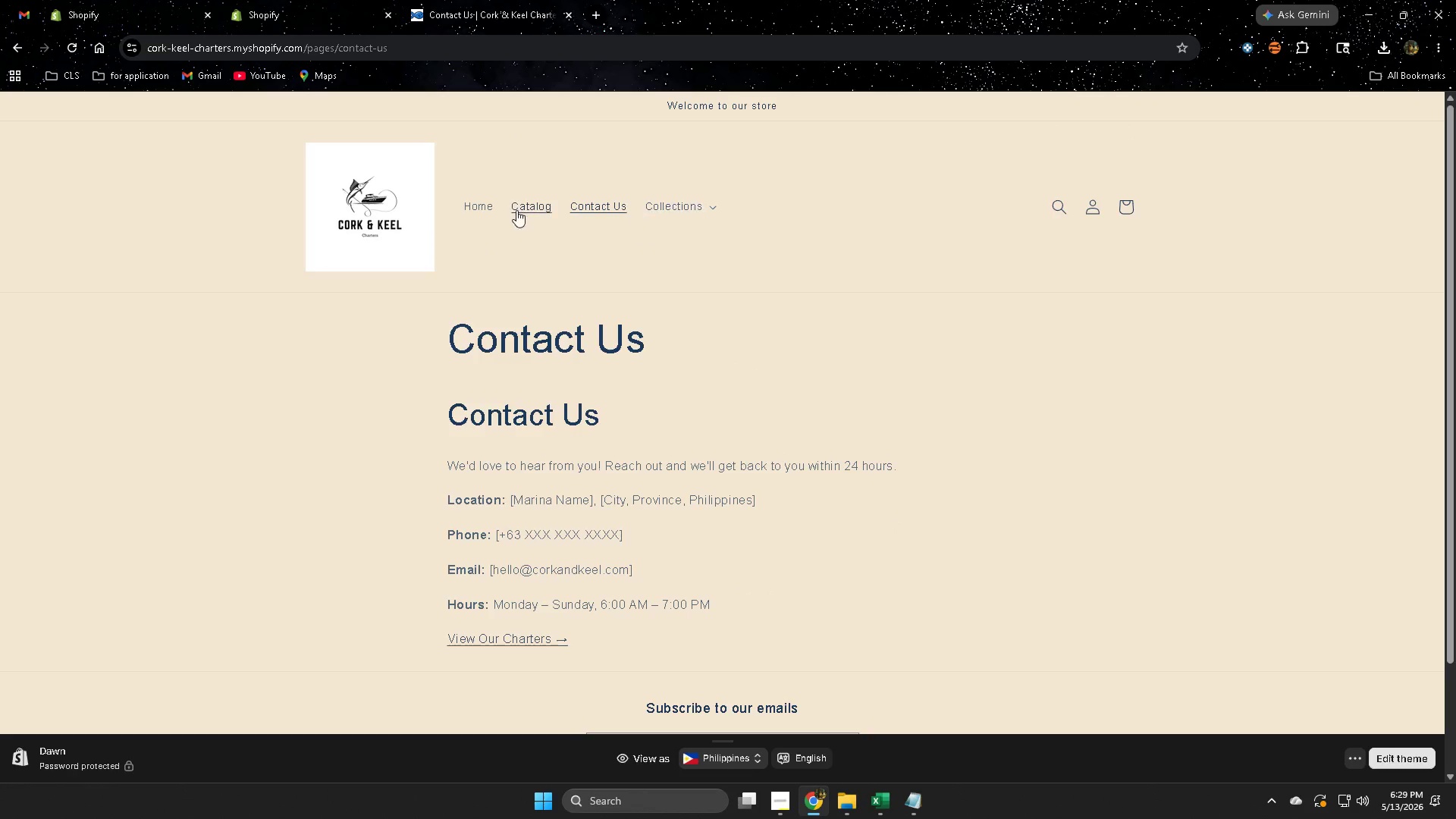 
left_click([516, 210])
 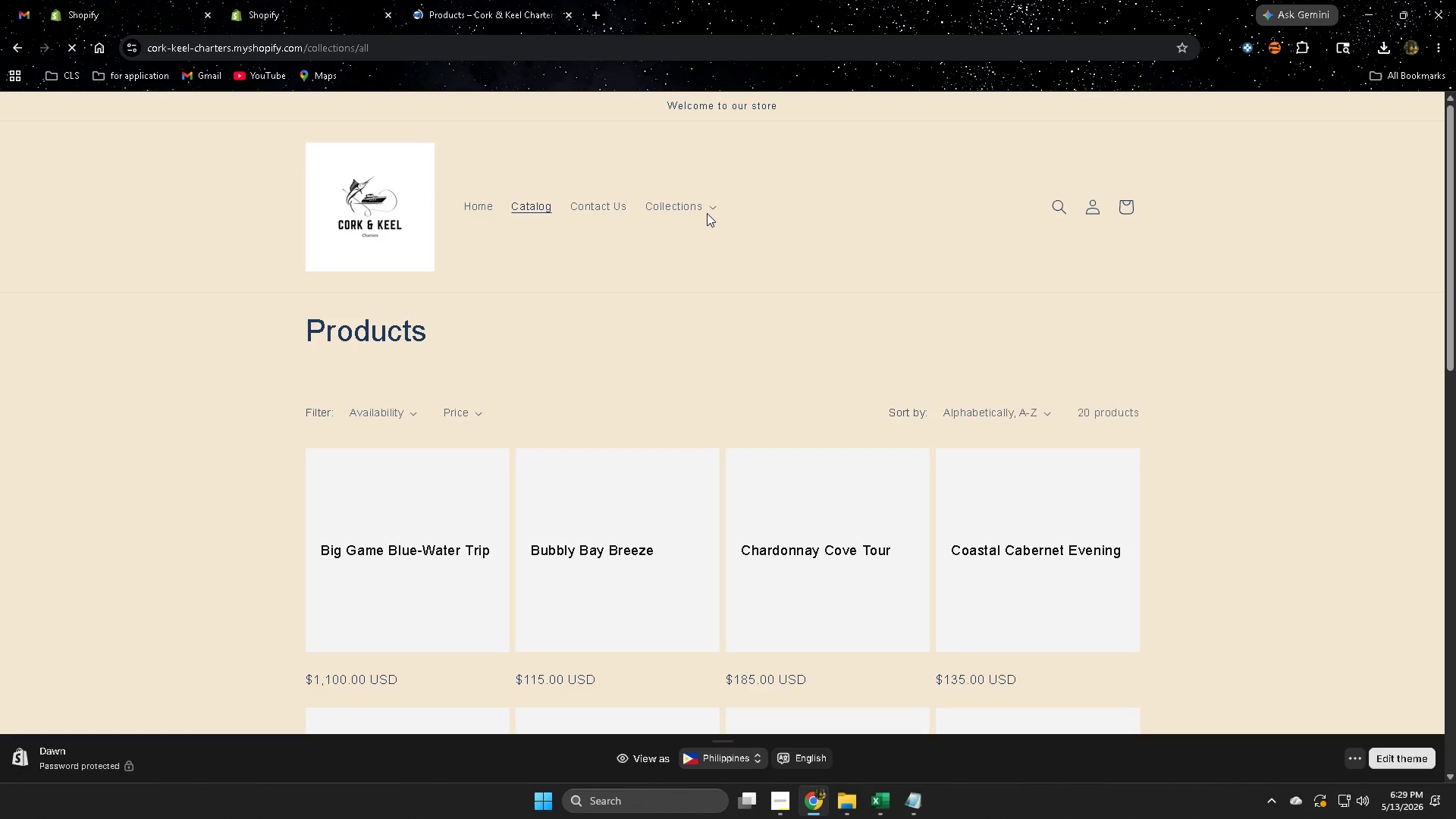 
left_click([689, 213])
 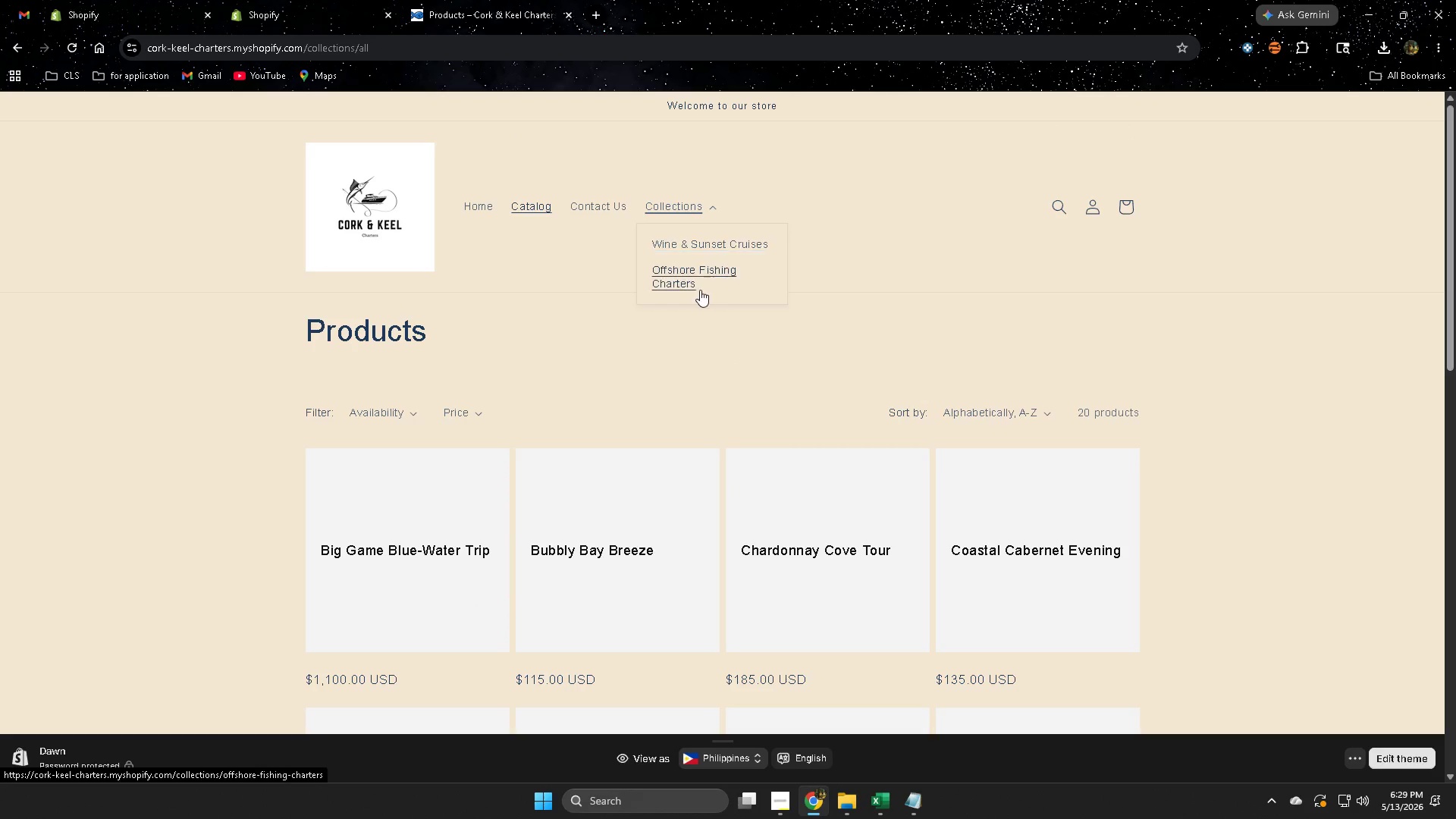 
left_click([704, 243])
 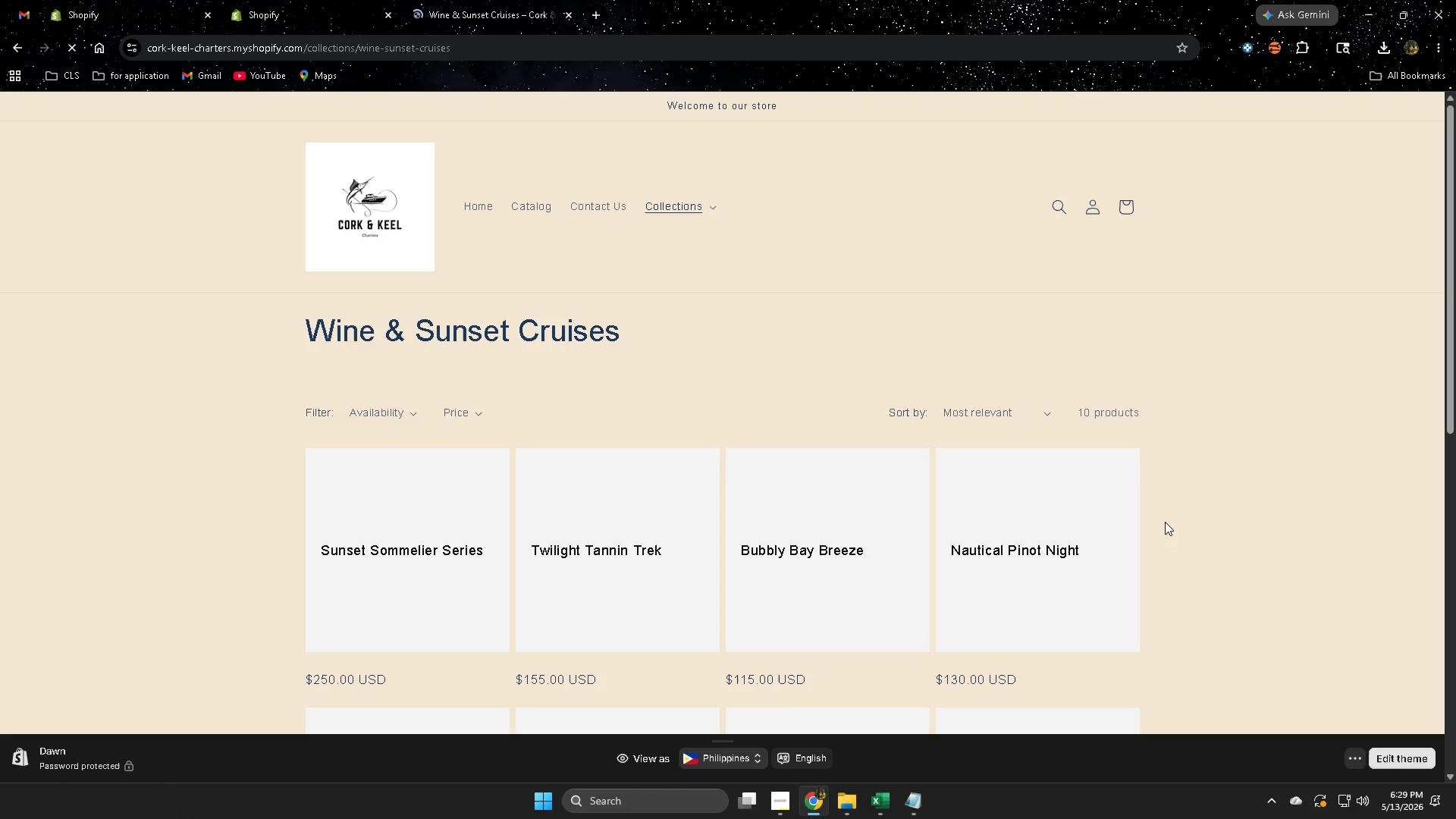 
scroll: coordinate [481, 307], scroll_direction: up, amount: 1.0
 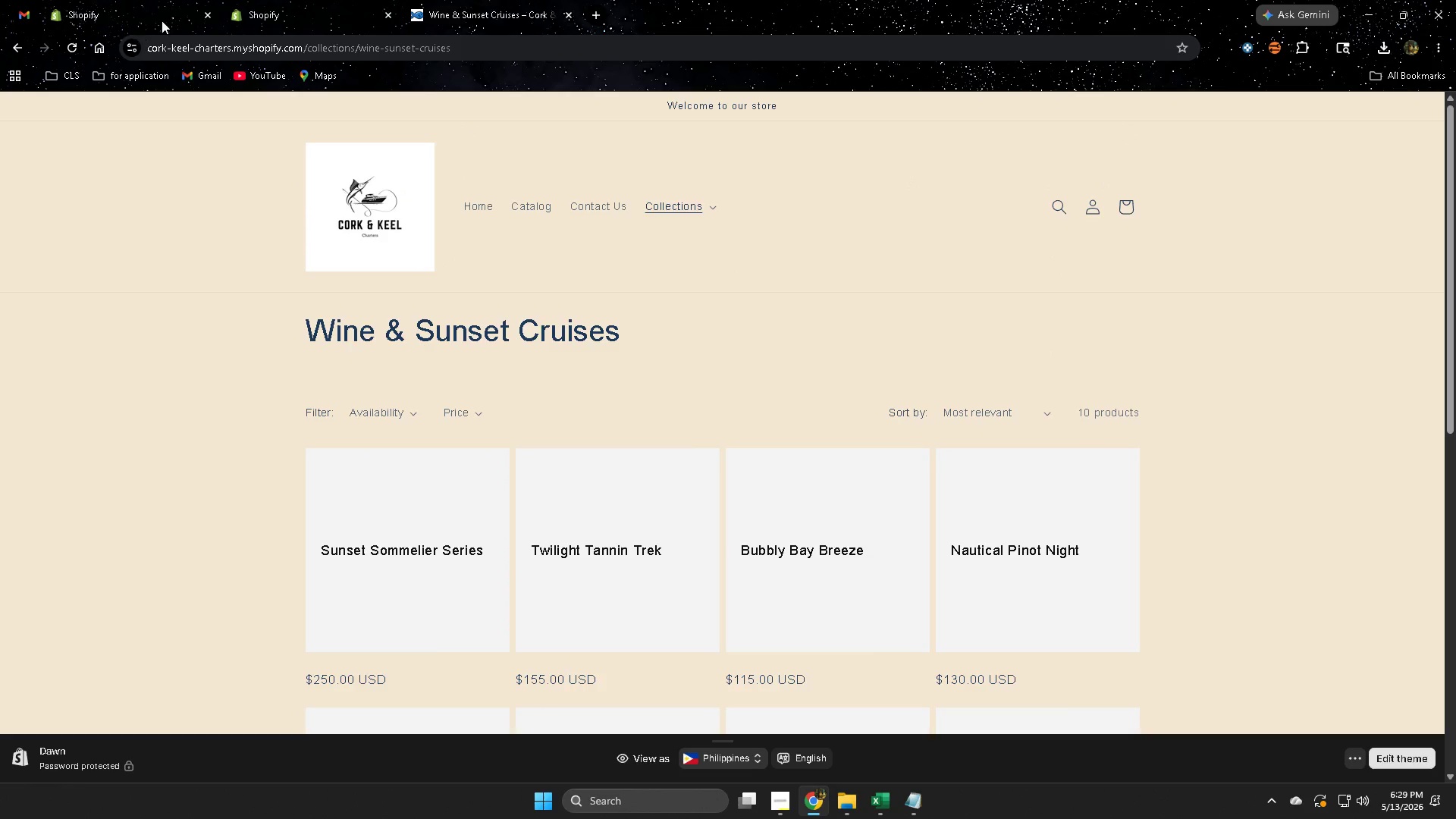 
left_click_drag(start_coordinate=[287, 3], to_coordinate=[296, 5])
 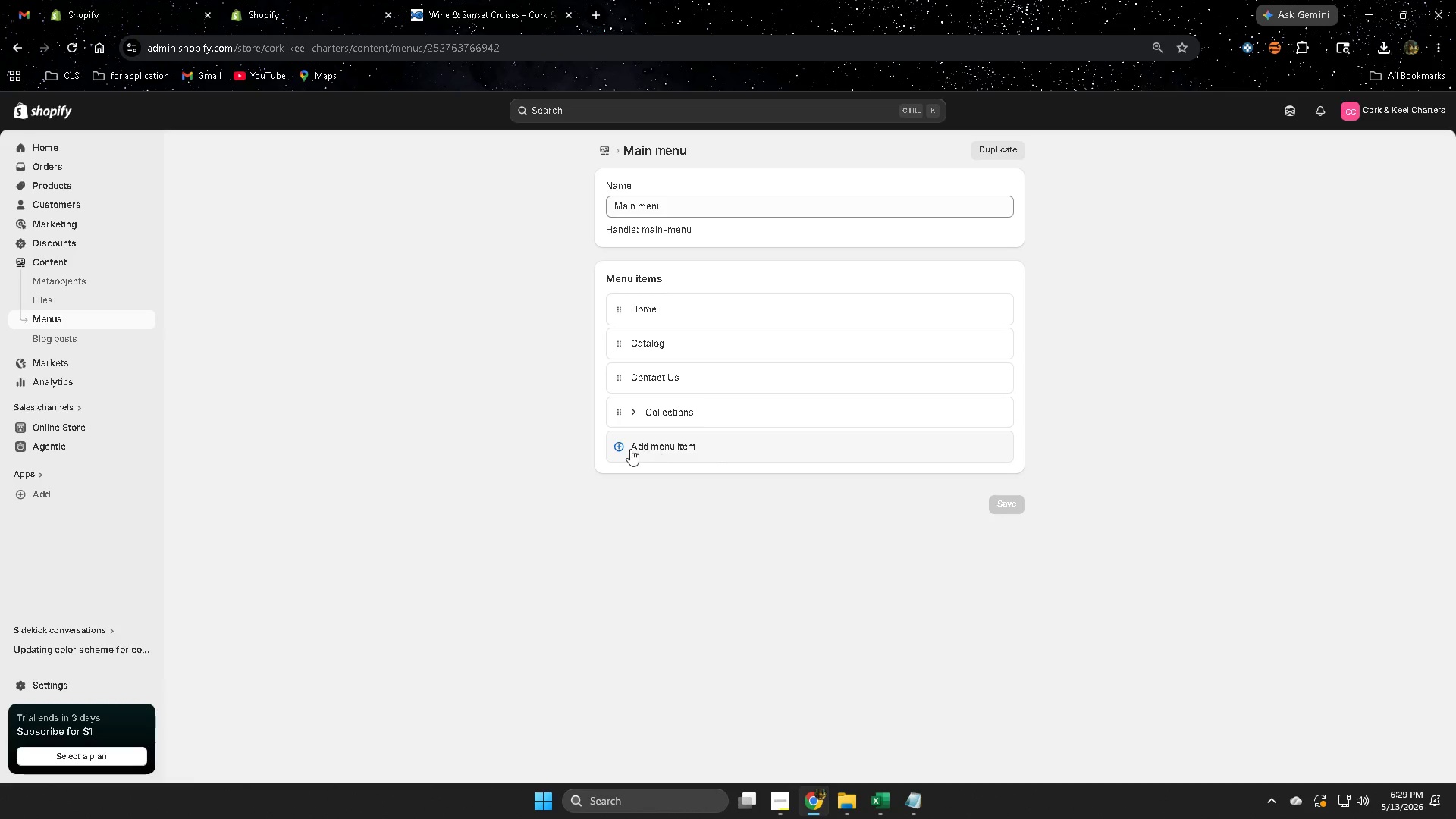 
left_click([671, 445])
 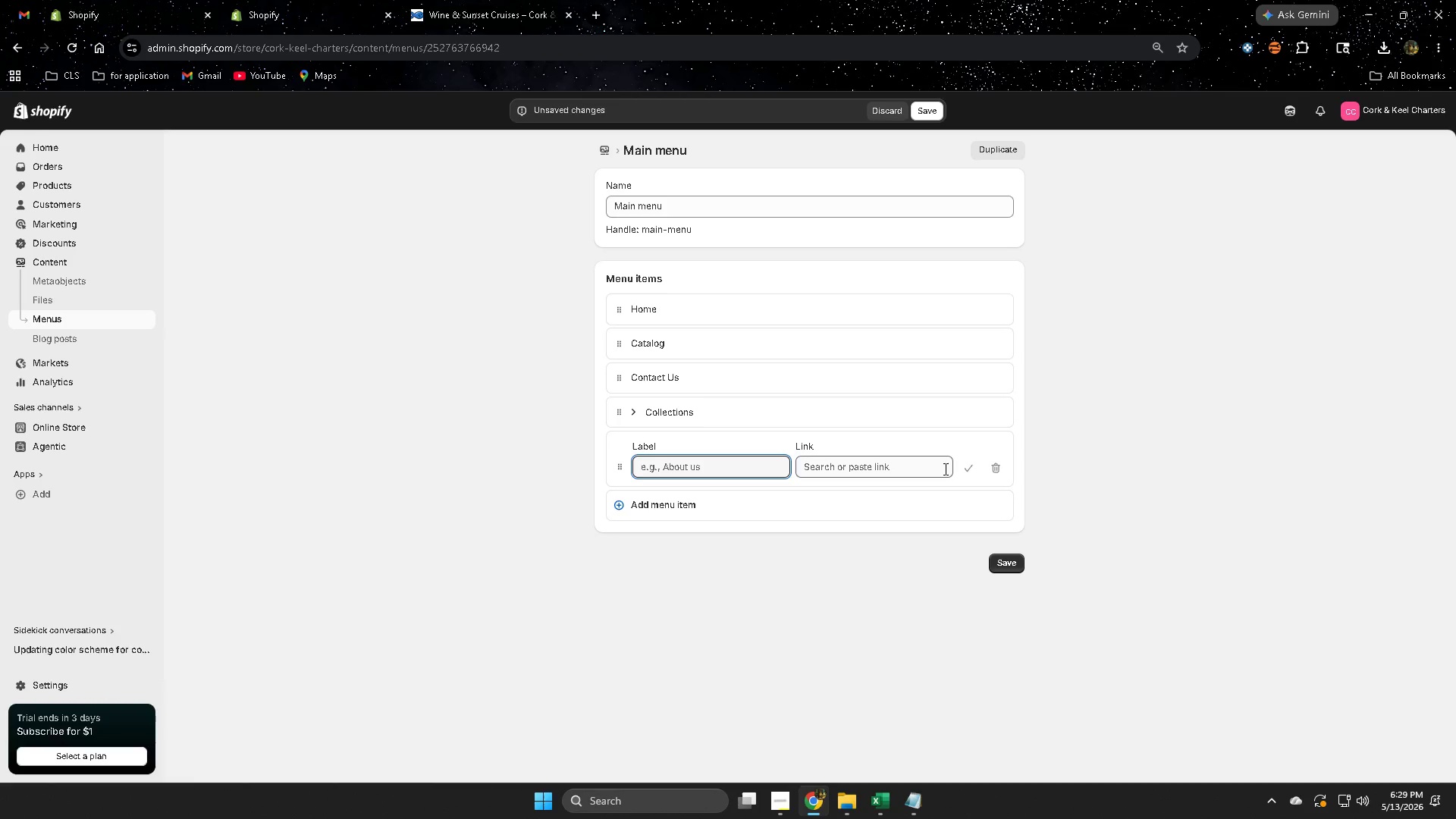 
left_click([970, 466])
 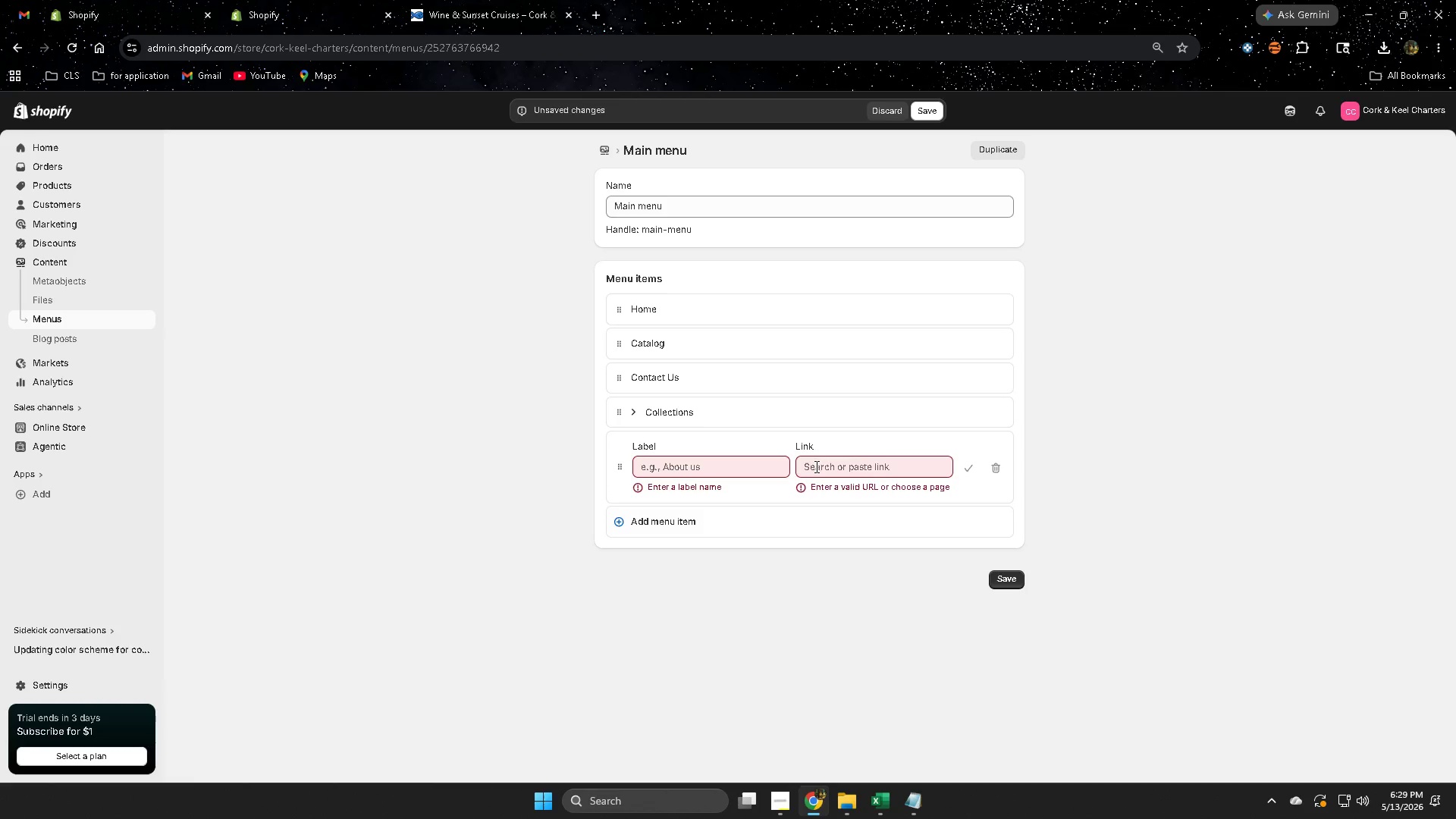 
left_click([861, 466])
 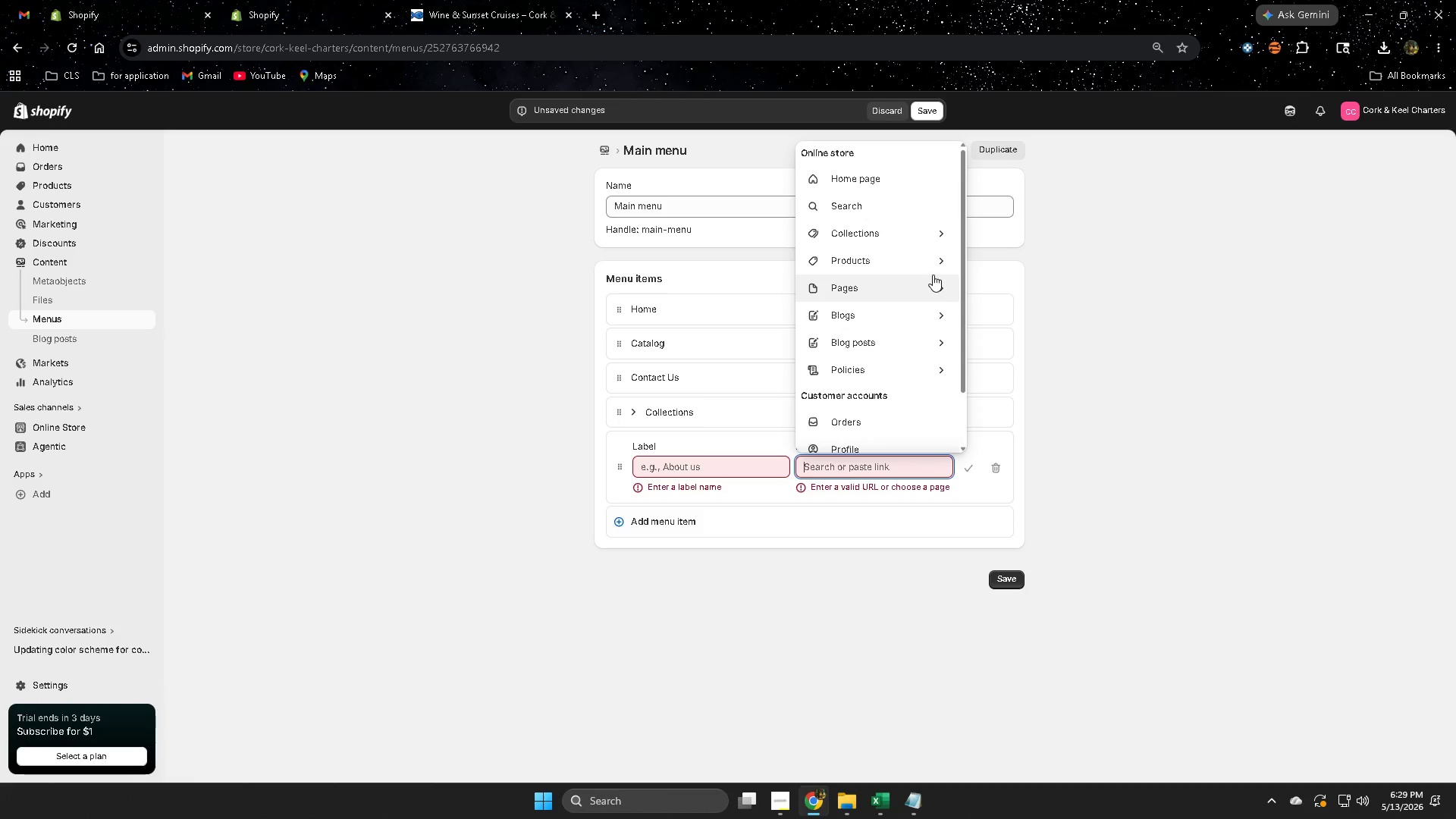 
left_click([939, 284])
 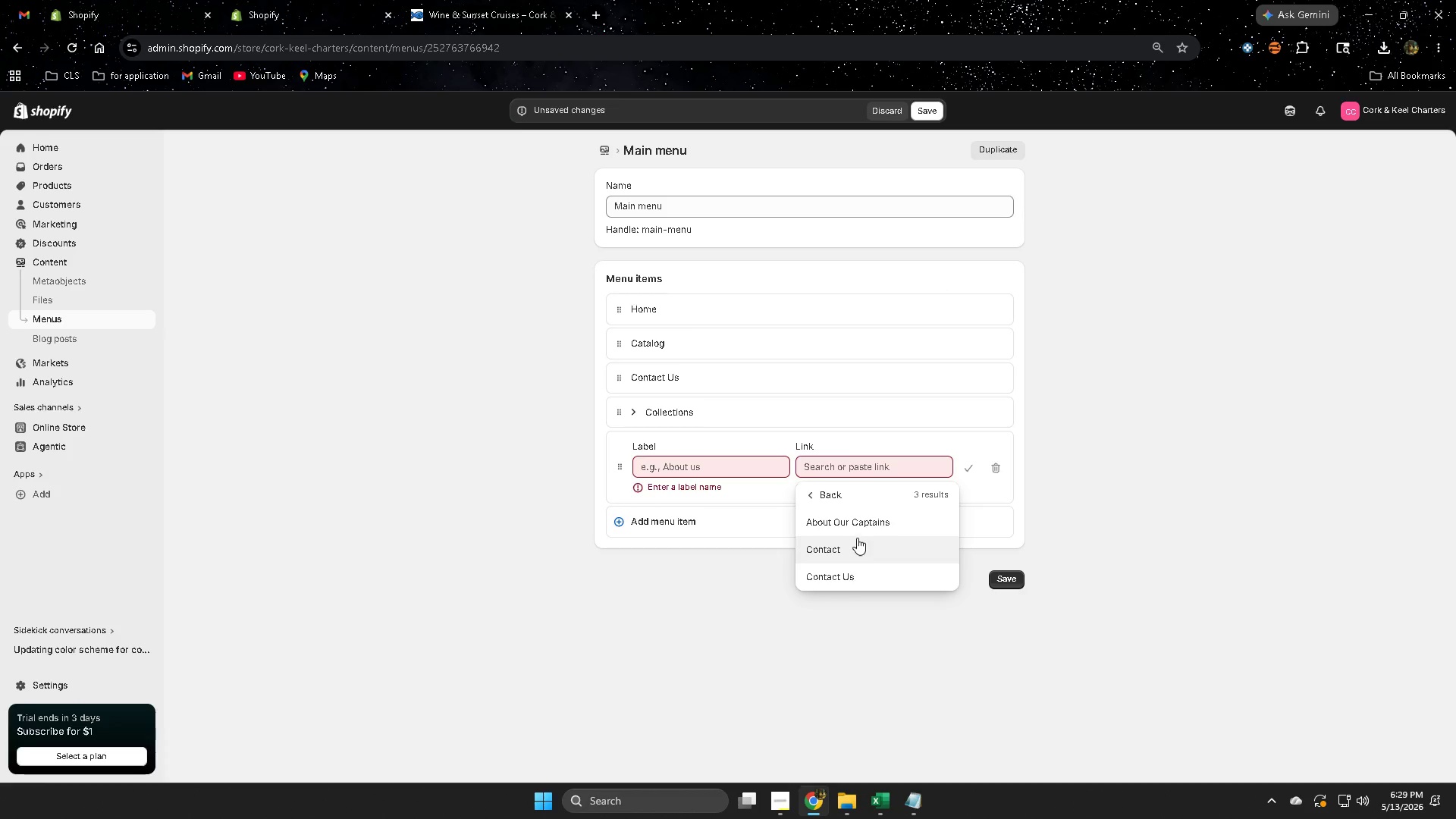 
left_click([861, 519])
 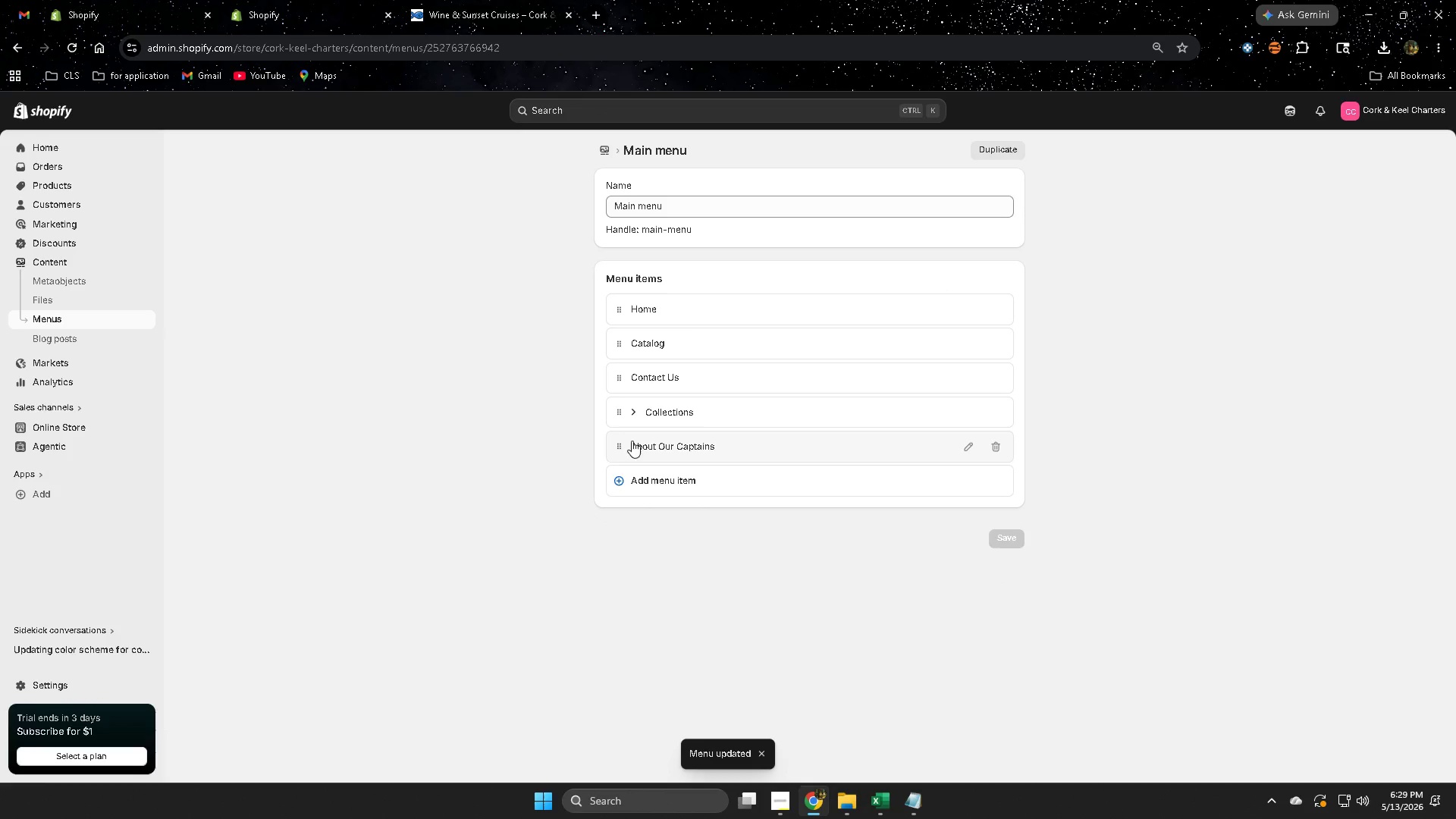 
left_click_drag(start_coordinate=[618, 447], to_coordinate=[621, 411])
 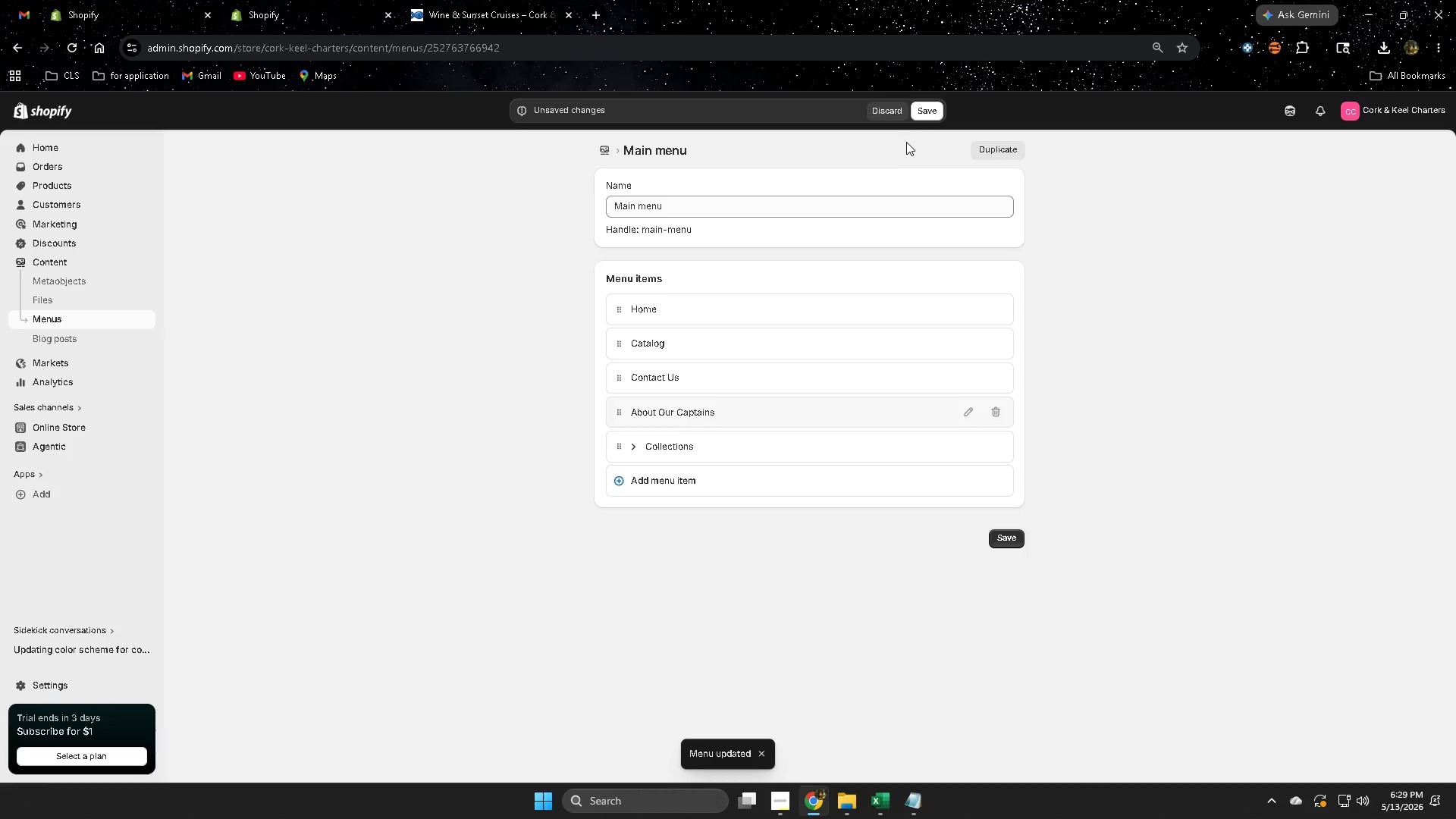 
left_click([921, 110])
 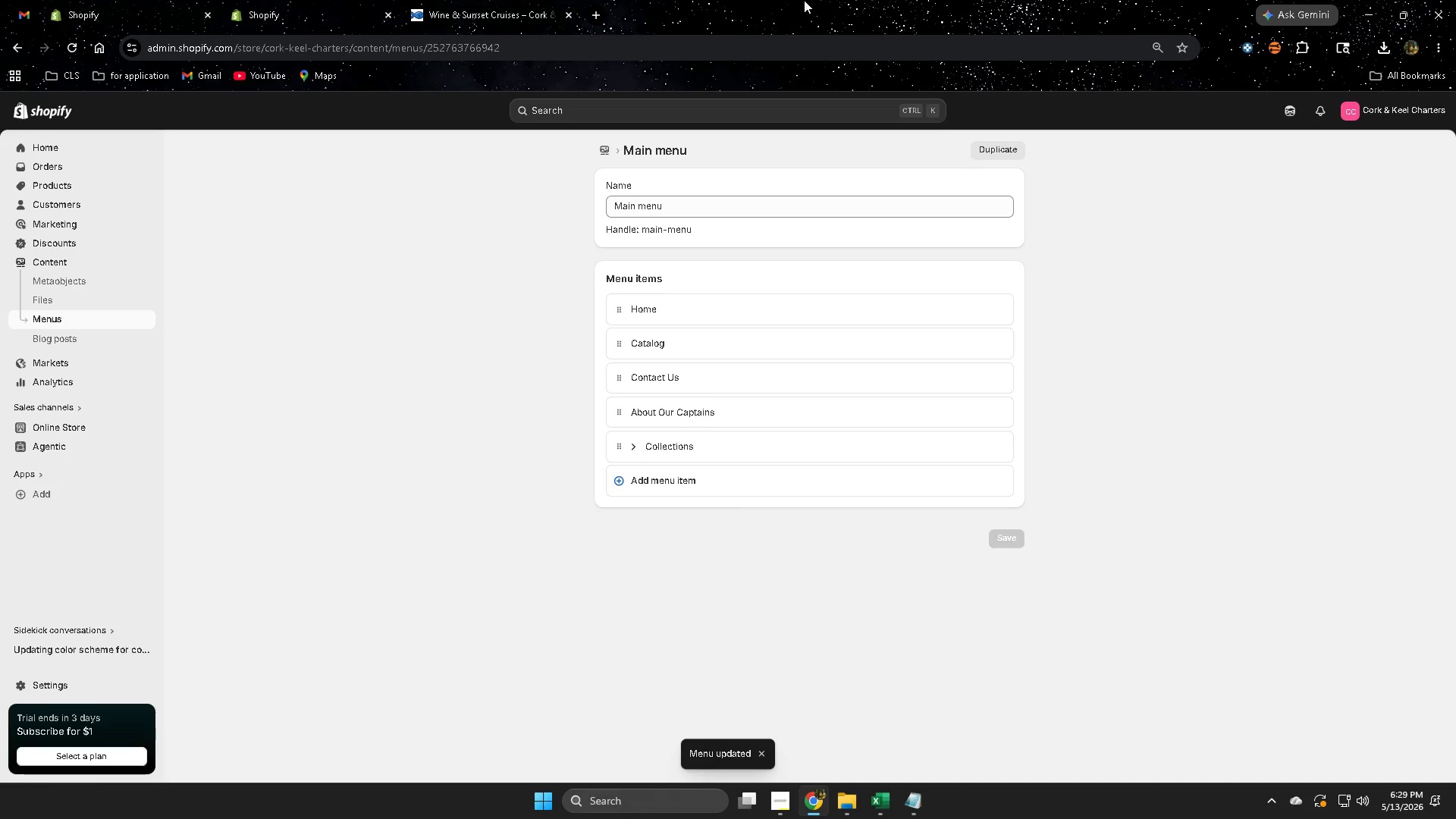 
left_click([502, 0])
 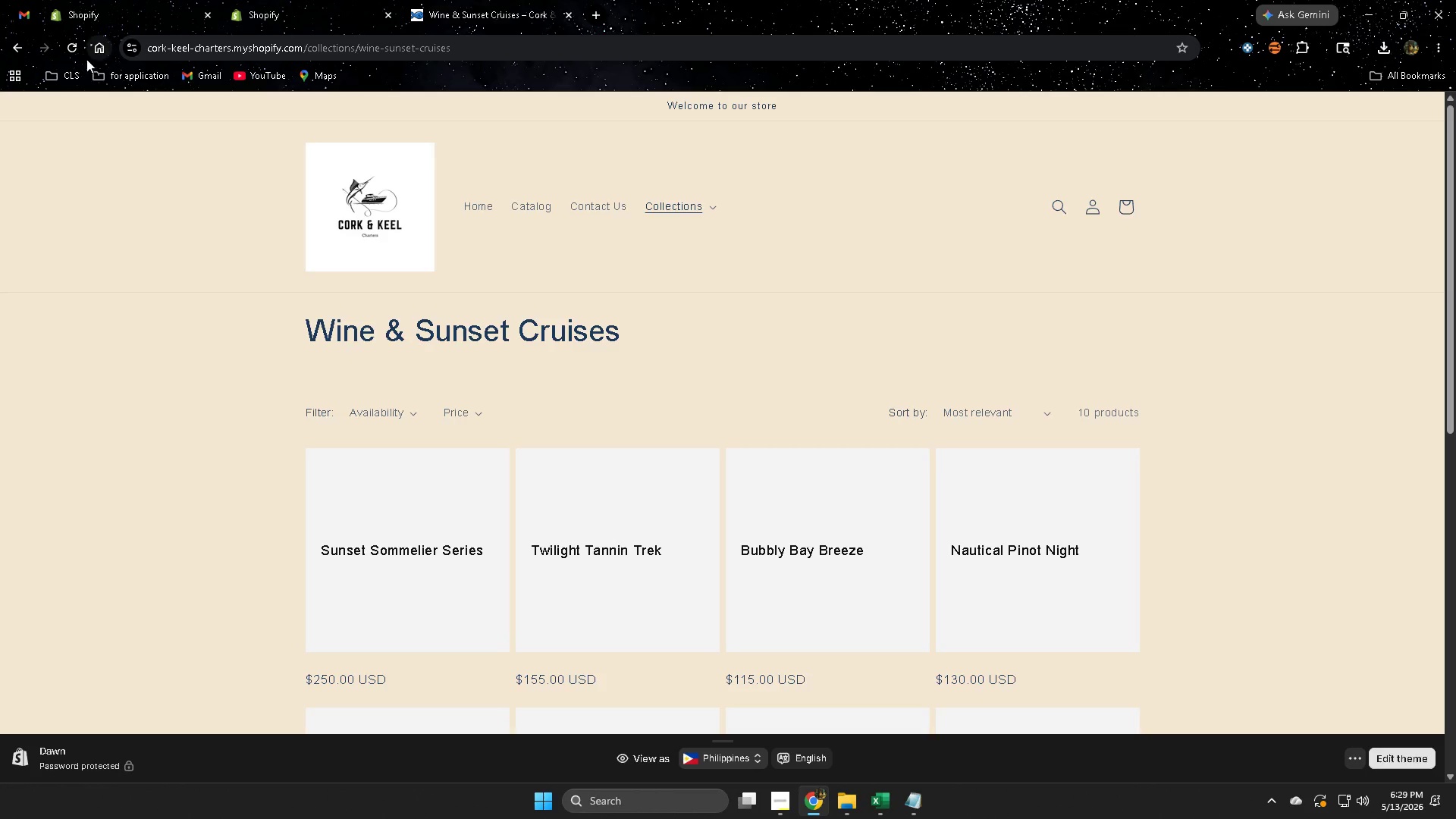 
left_click([74, 49])
 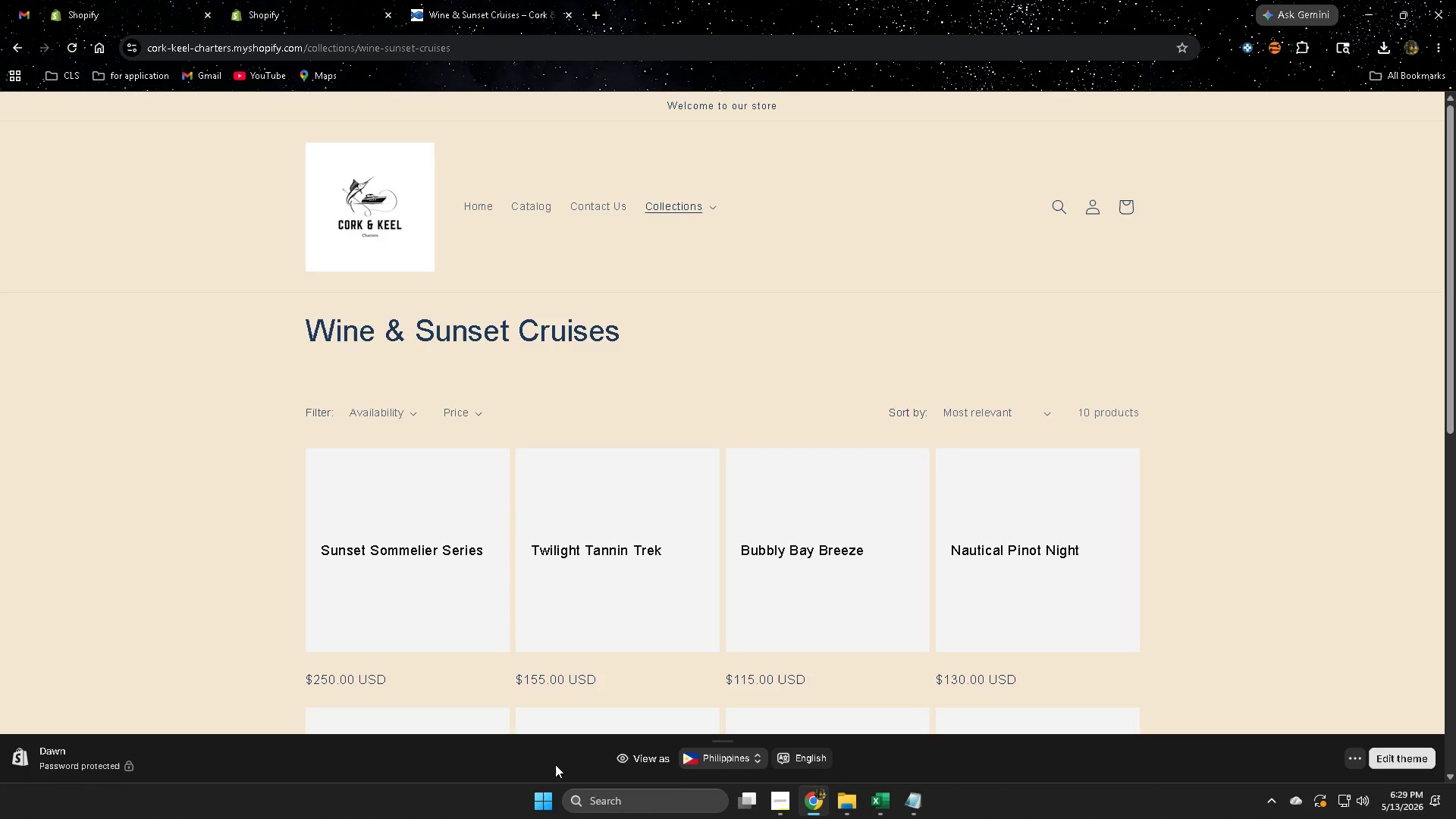 
wait(6.06)
 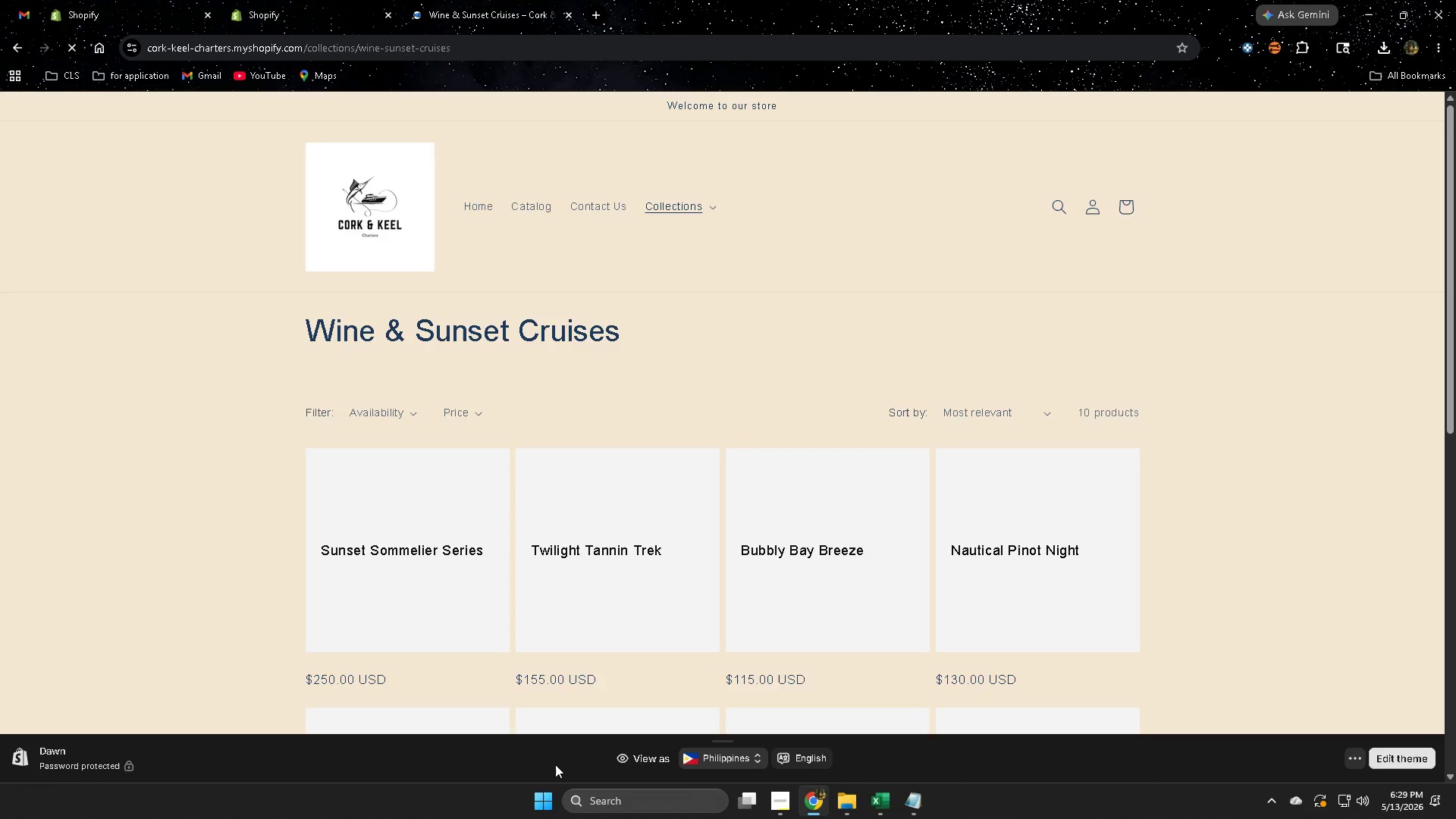 
left_click([76, 52])
 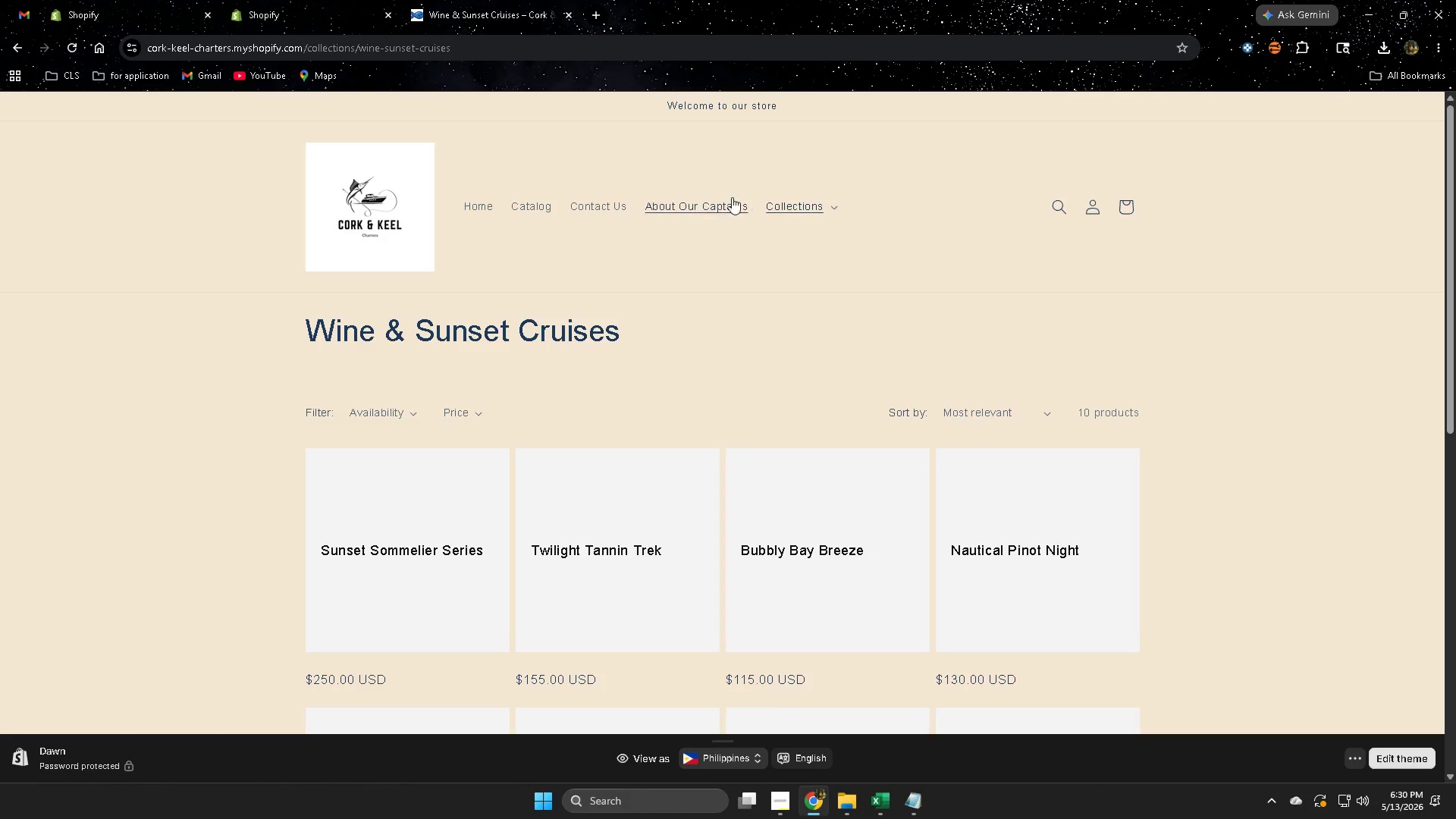 
left_click([705, 208])
 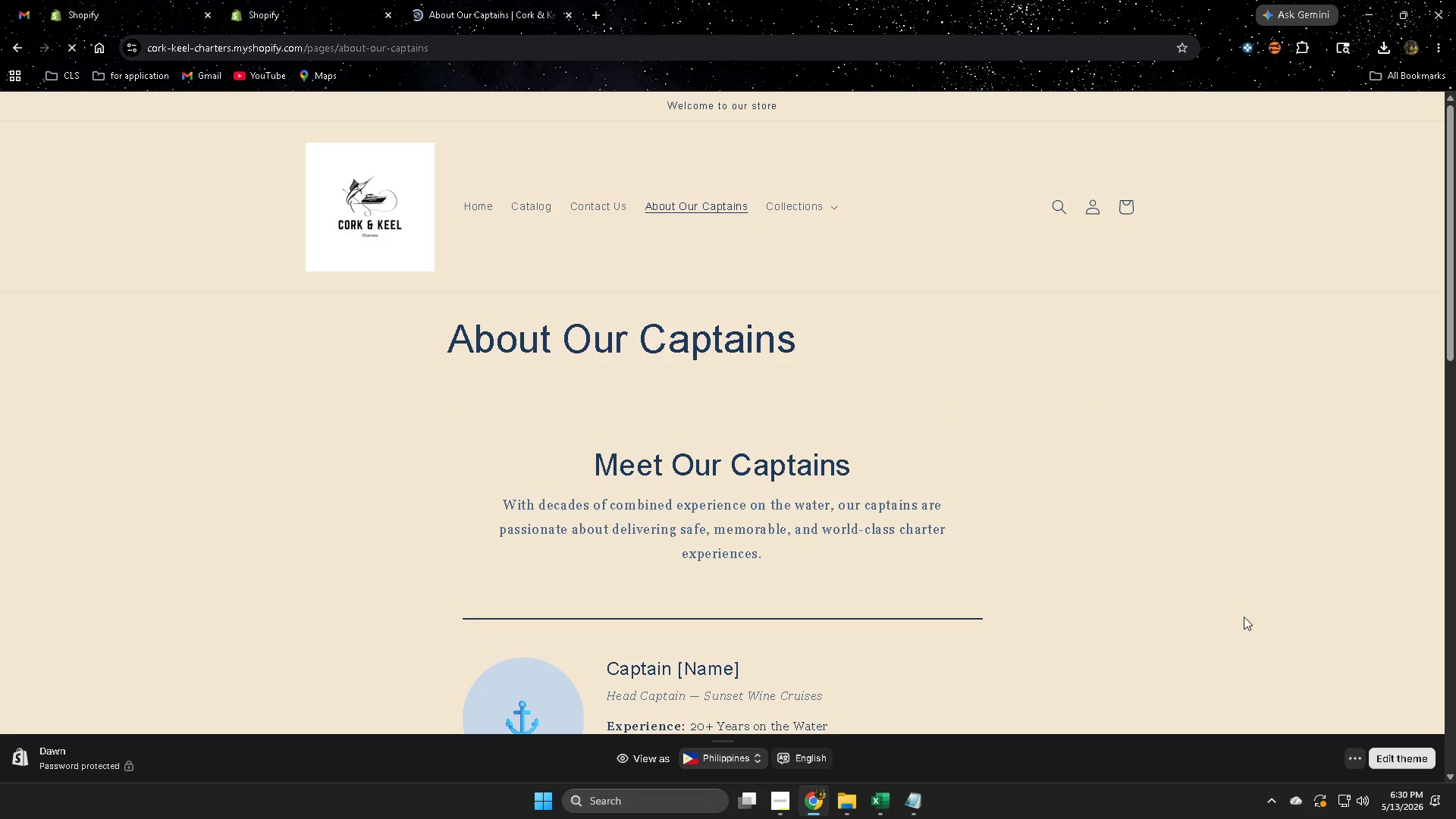 
scroll: coordinate [1263, 435], scroll_direction: down, amount: 14.0
 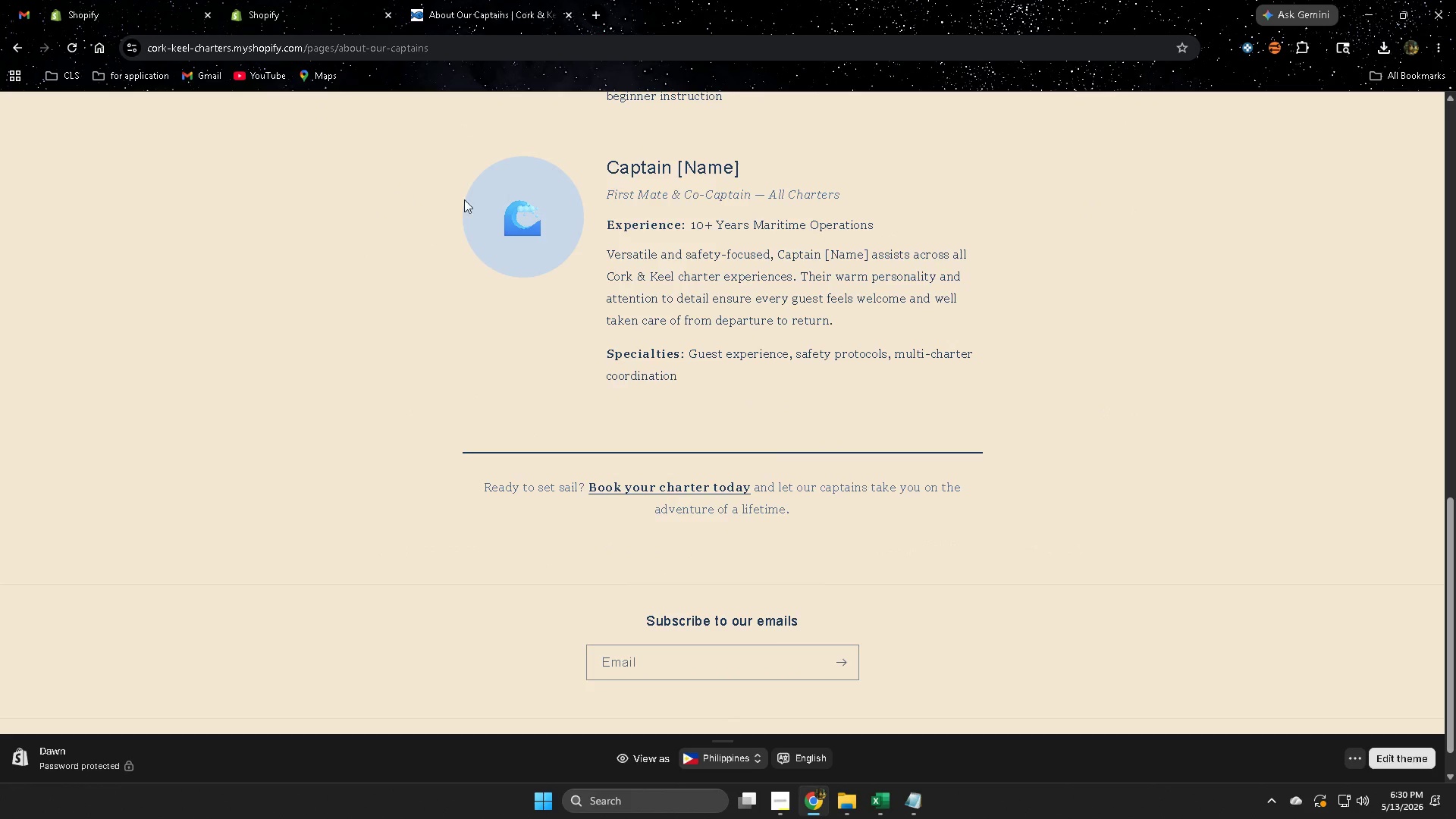 
left_click([473, 0])
 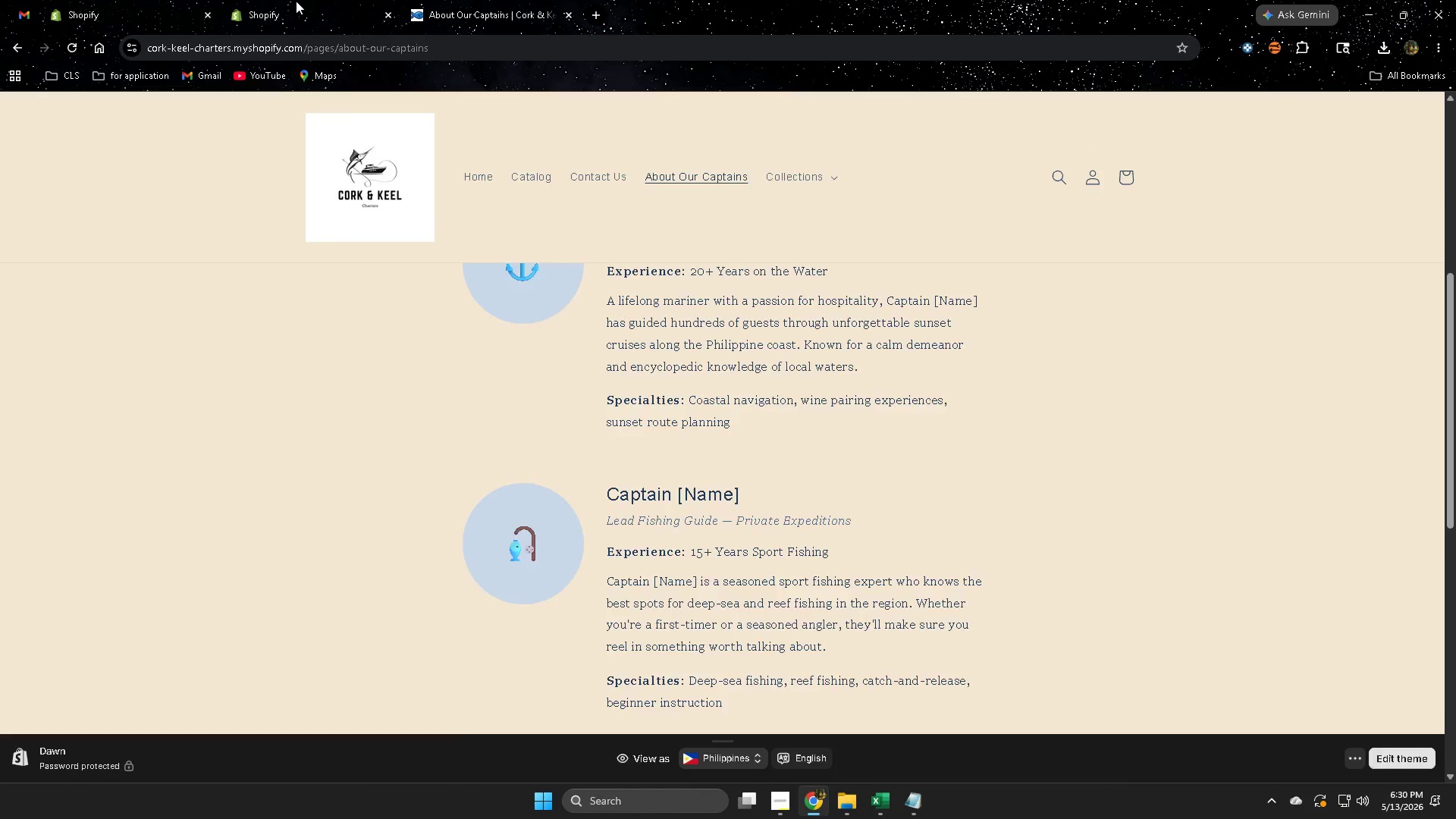 
scroll: coordinate [525, 231], scroll_direction: up, amount: 8.0
 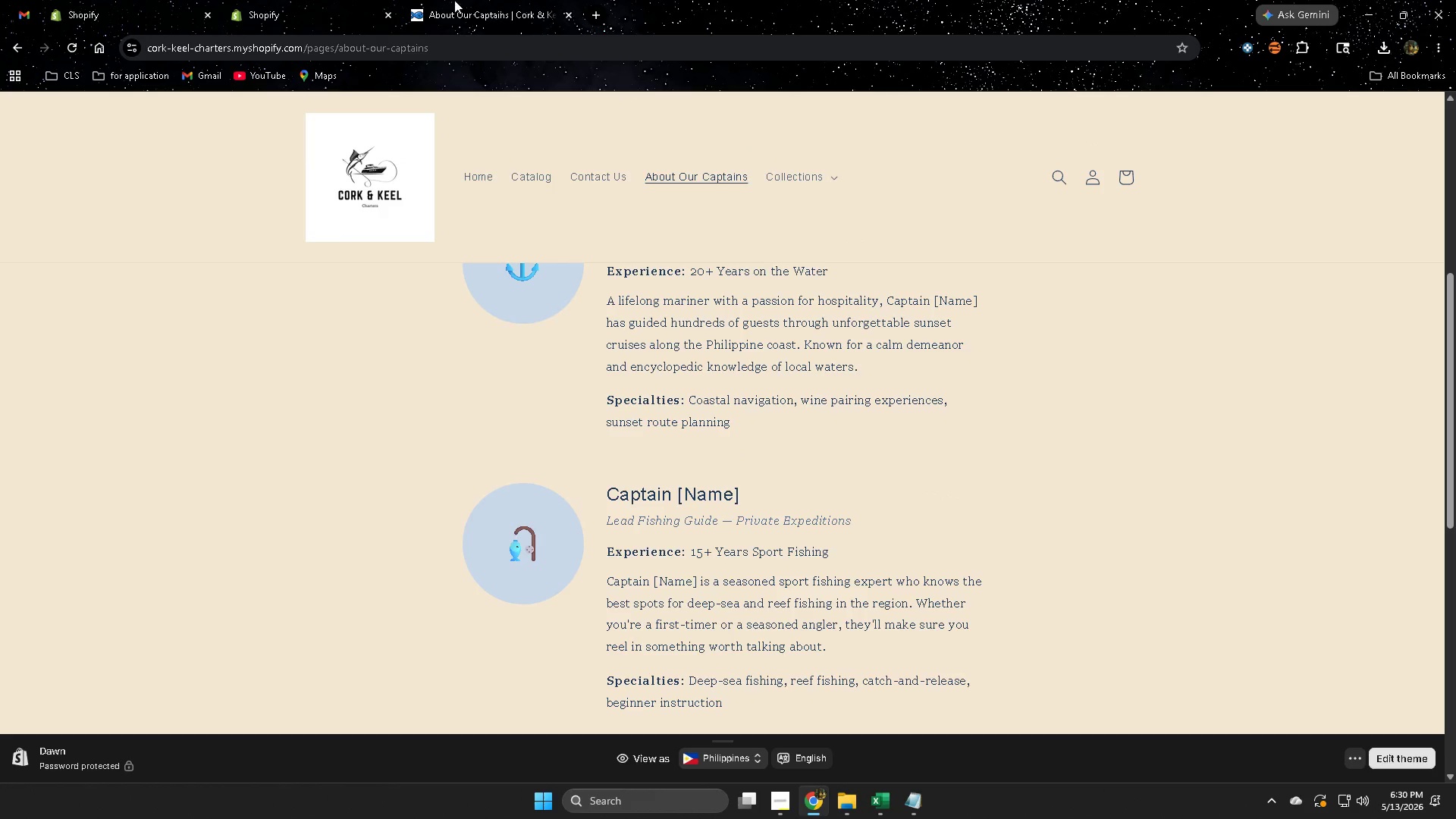 
double_click([296, 1])
 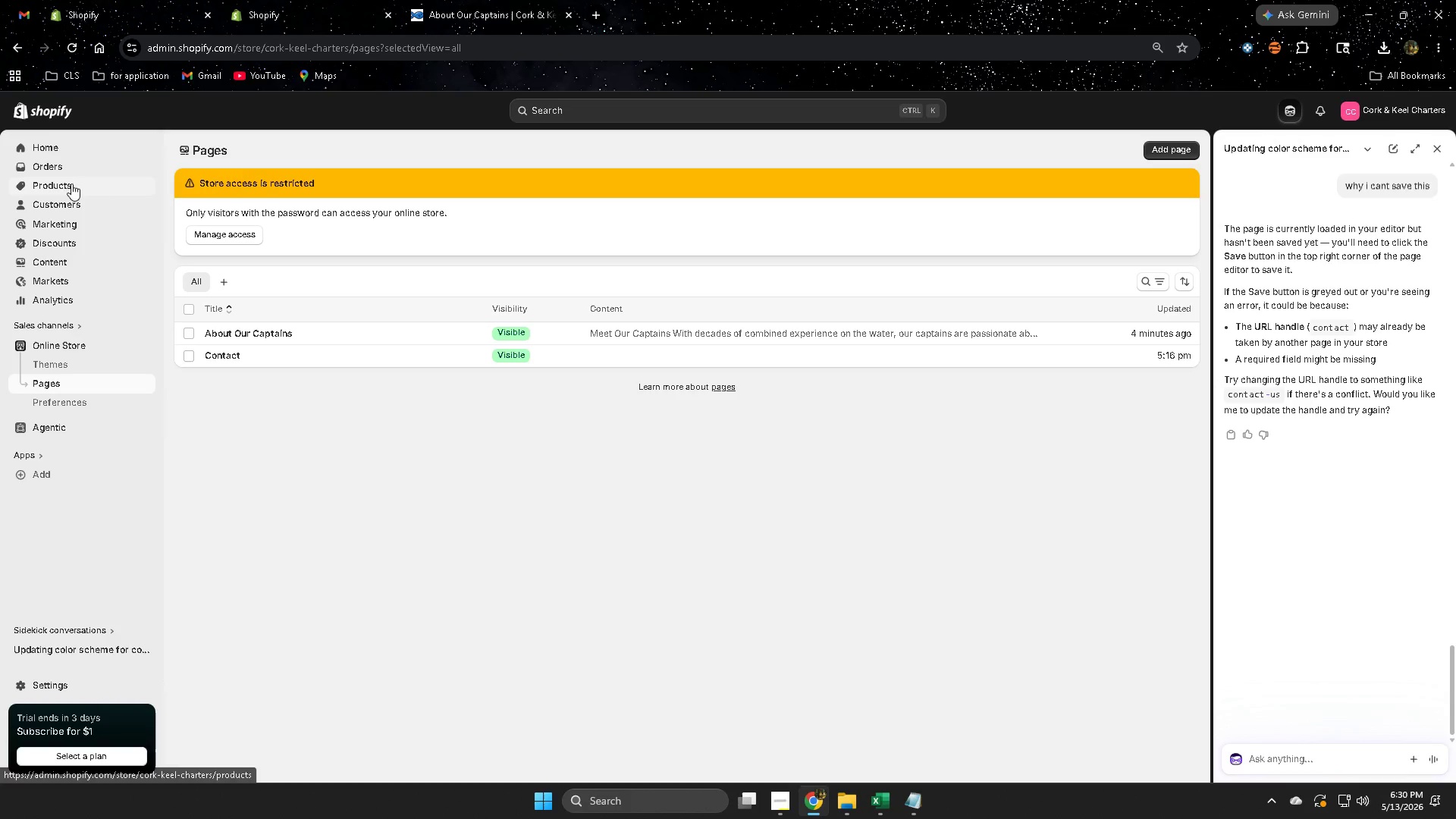 
left_click([538, 0])
 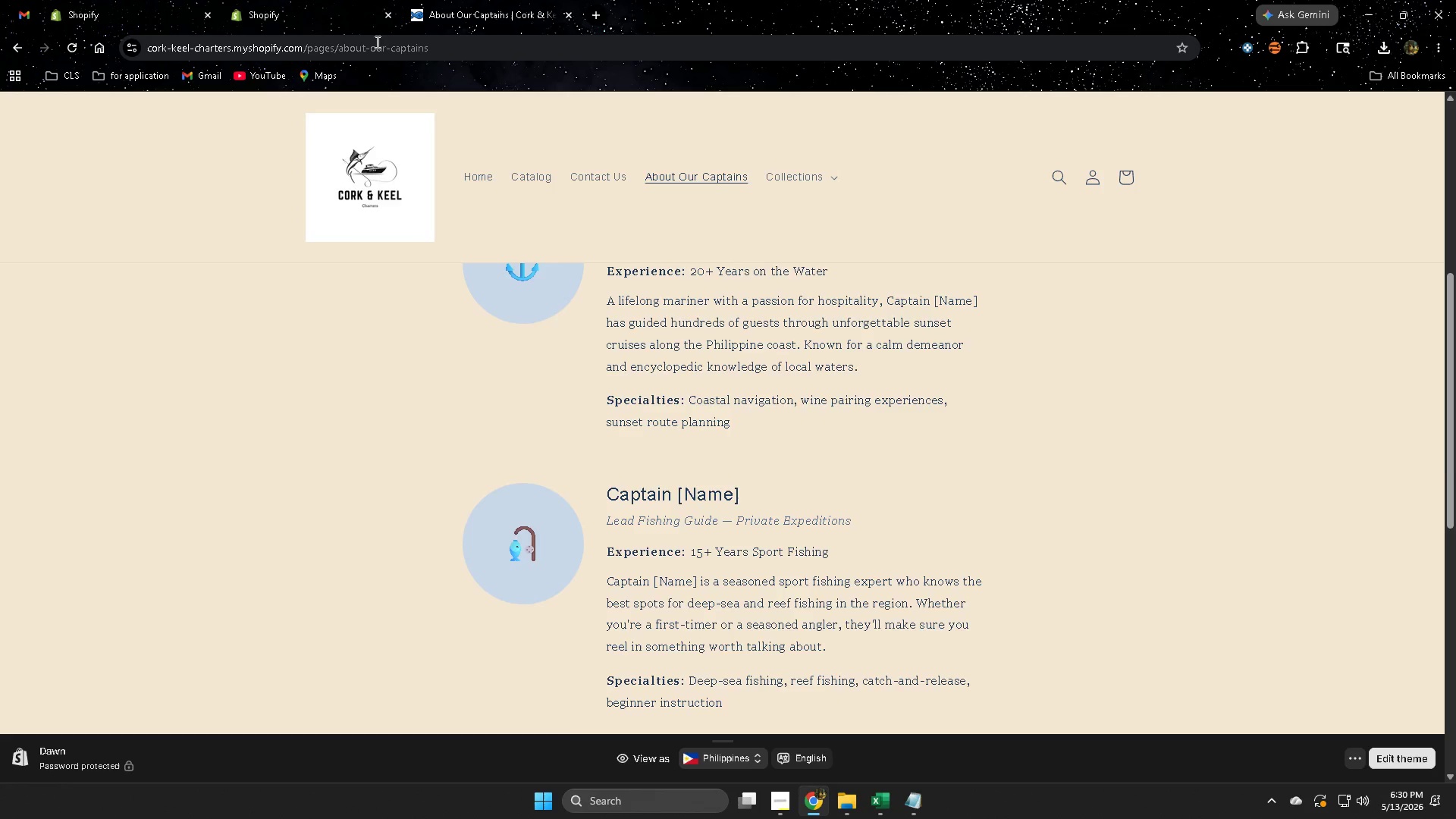 
scroll: coordinate [1117, 432], scroll_direction: up, amount: 7.0
 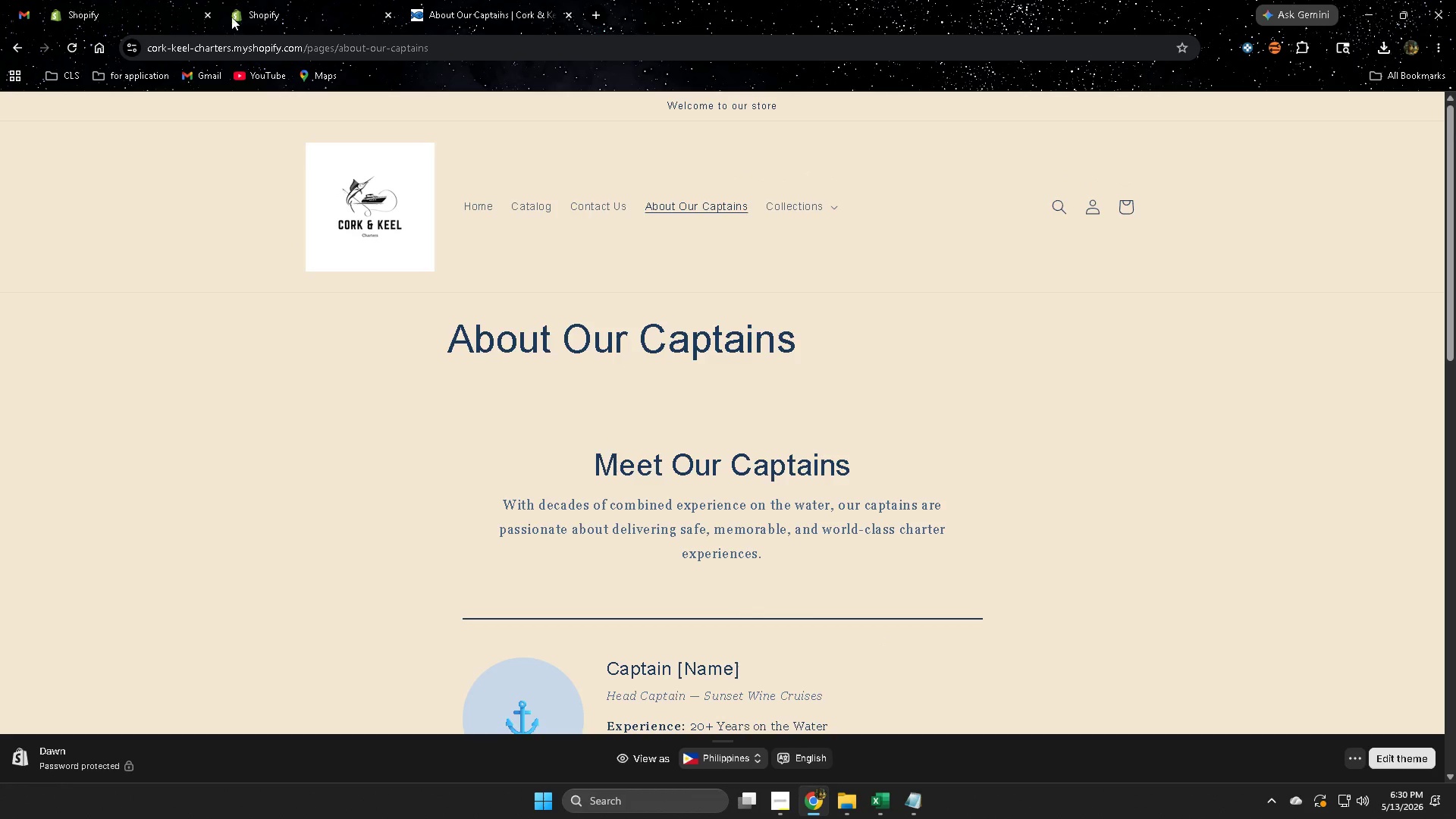 
left_click([296, 0])
 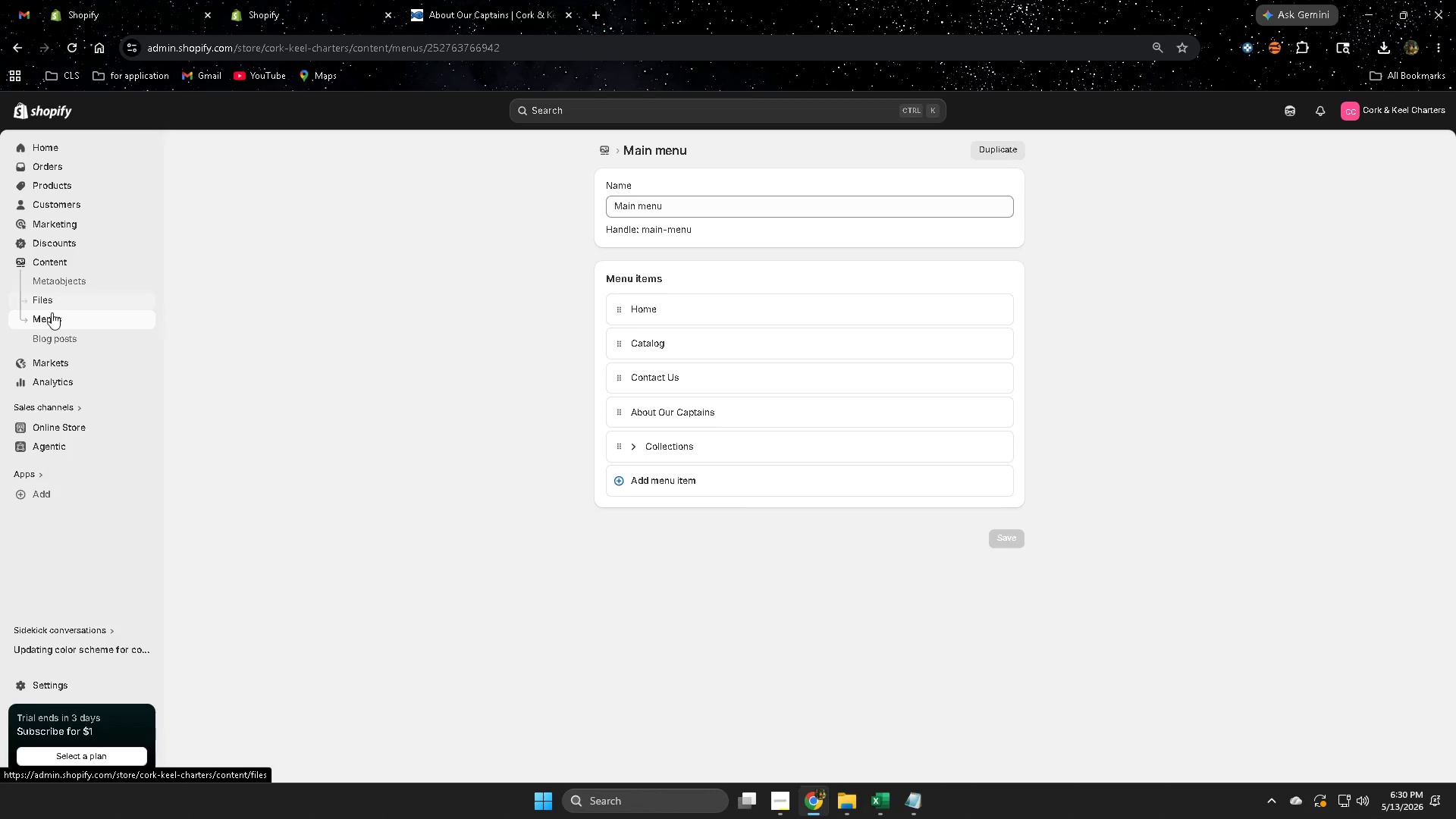 
scroll: coordinate [519, 453], scroll_direction: up, amount: 2.0
 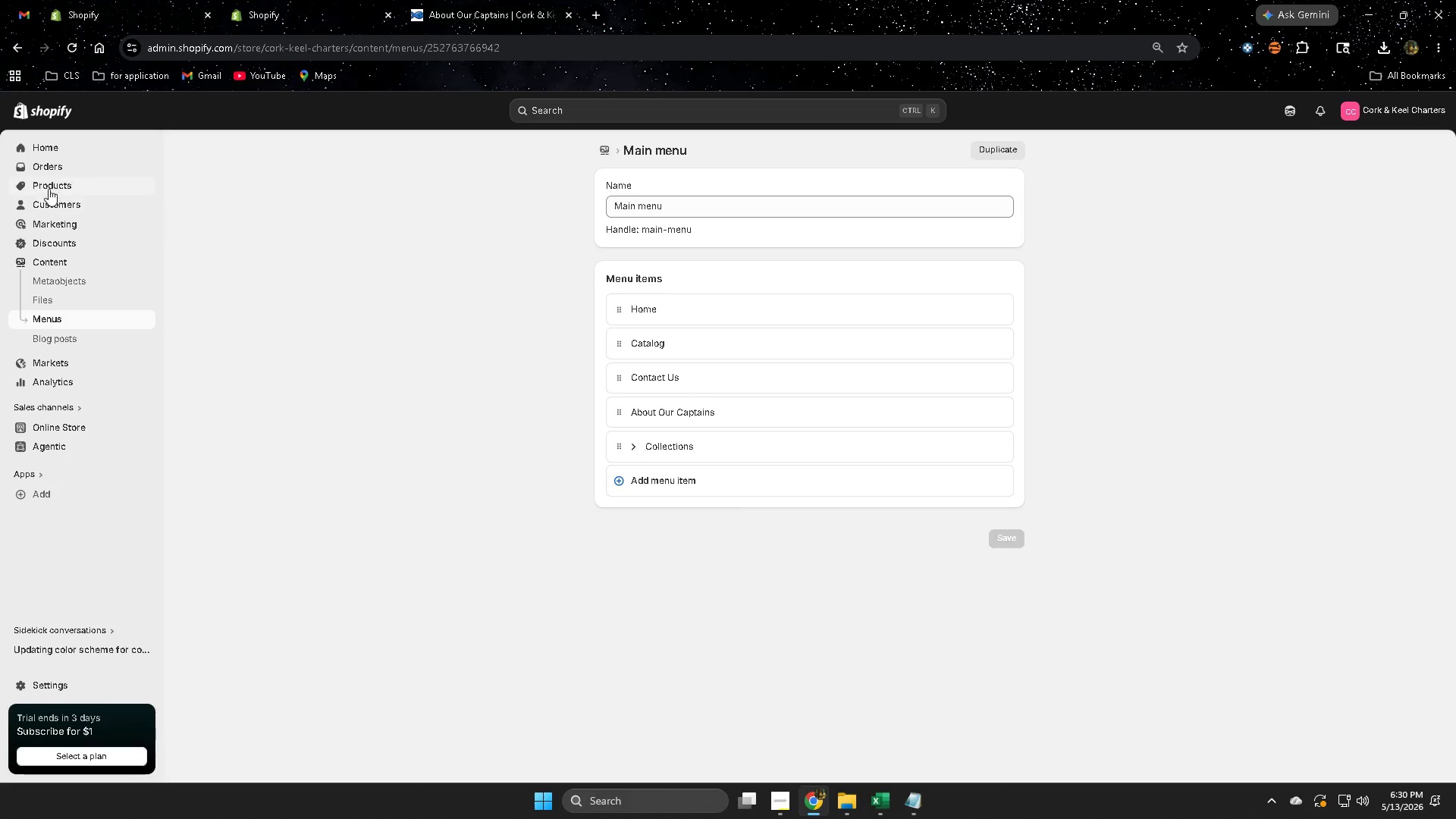 
wait(11.83)
 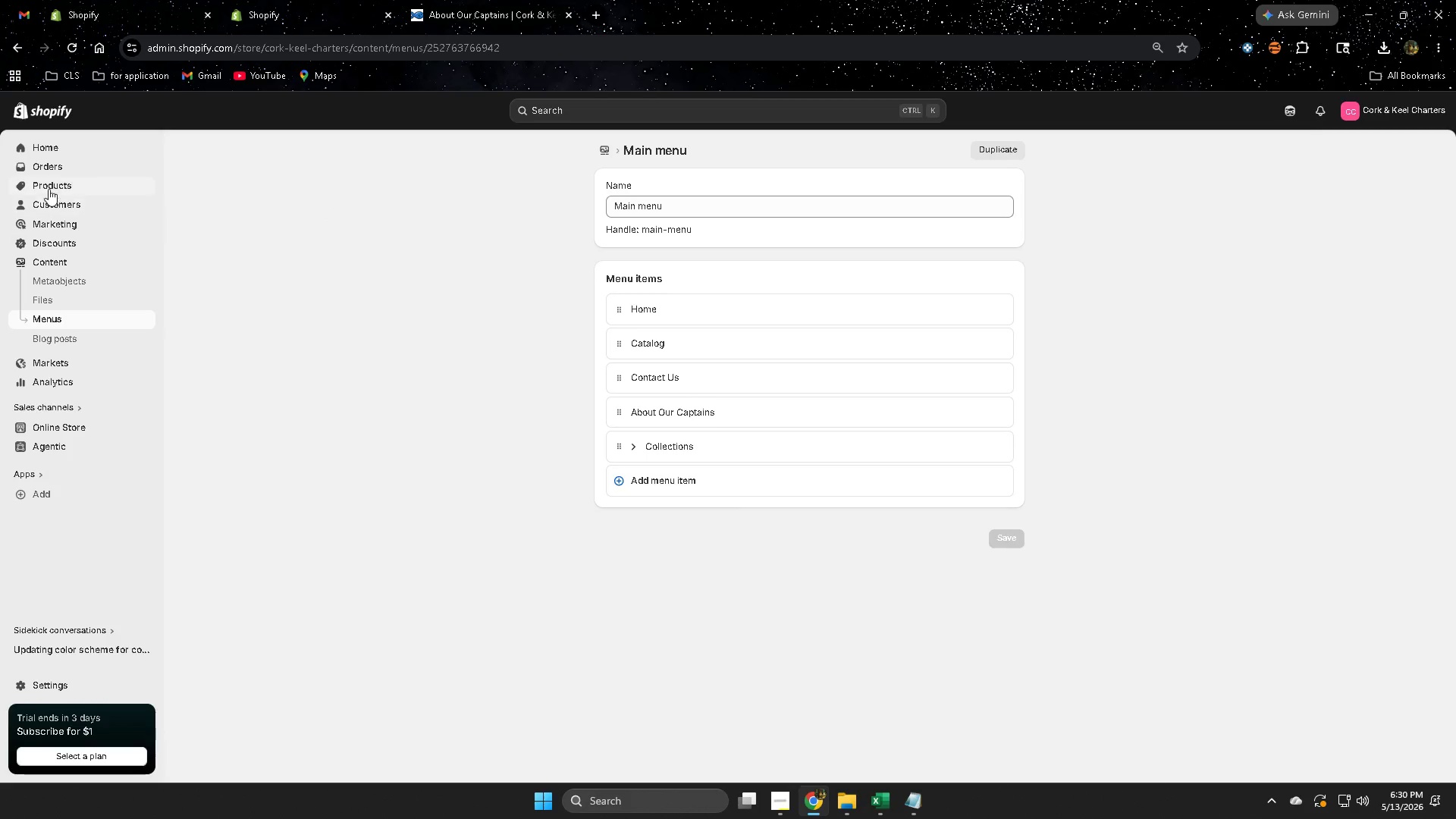 
left_click([54, 431])
 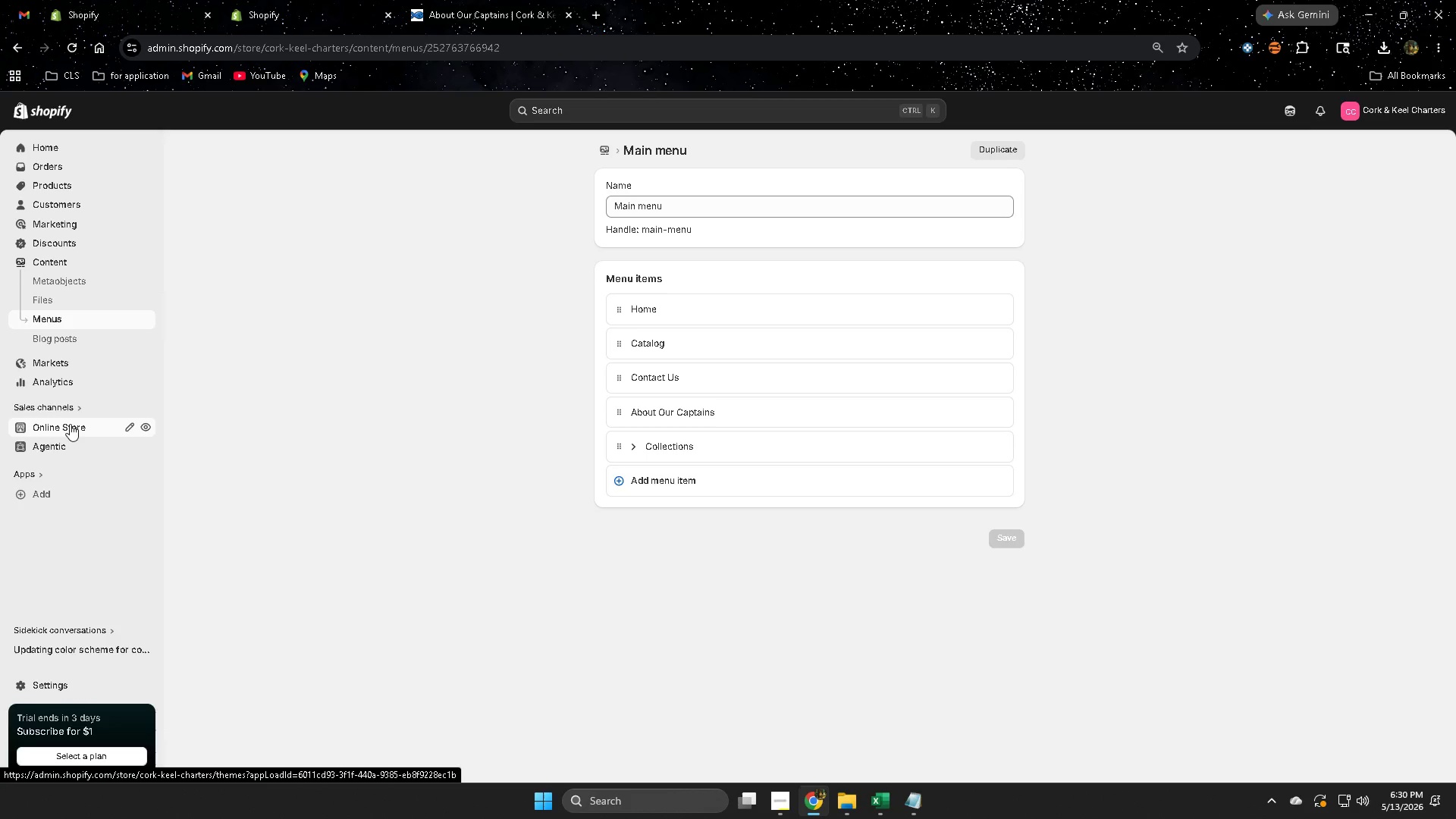 
mouse_move([68, 406])
 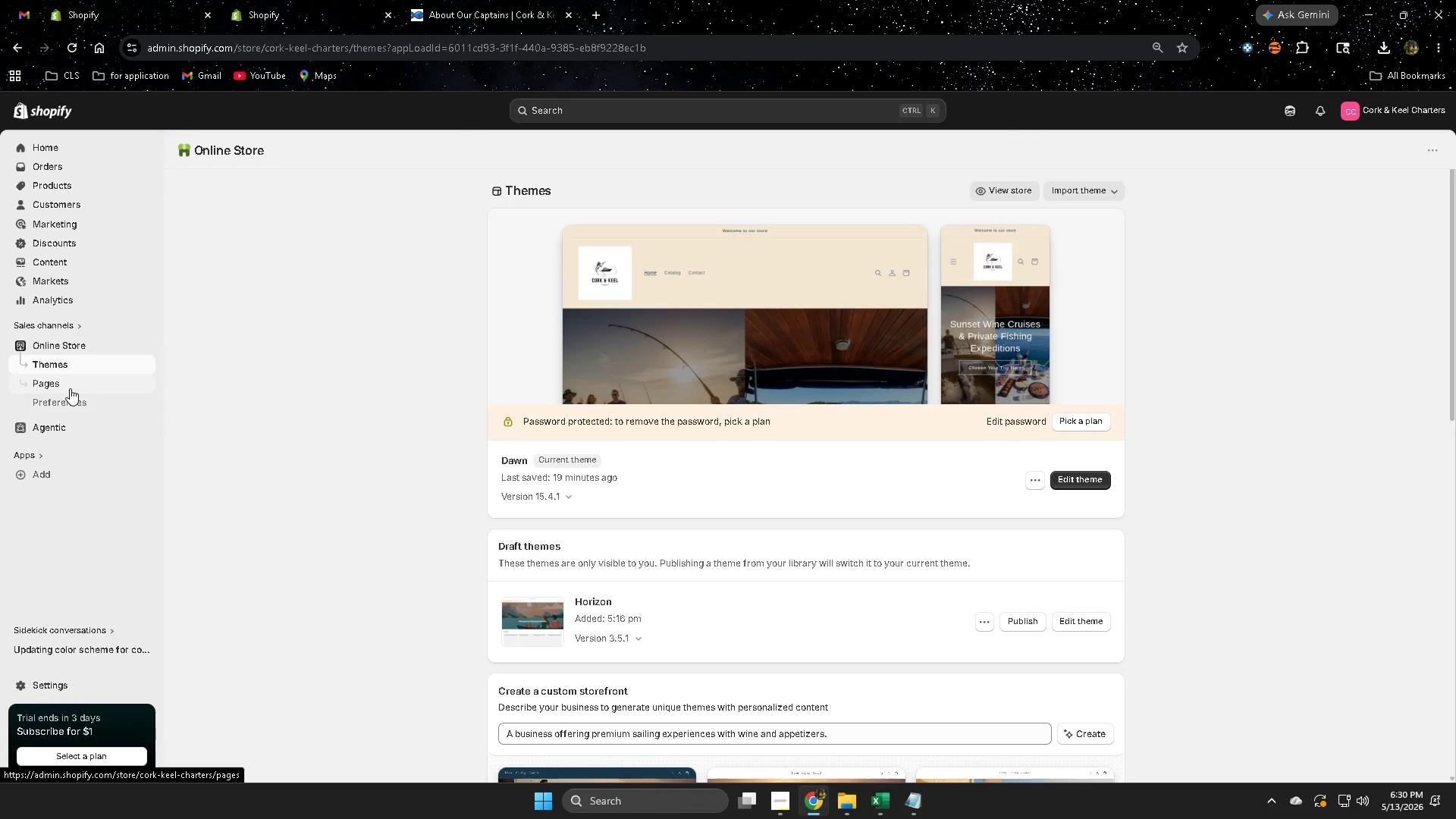 
left_click([64, 388])
 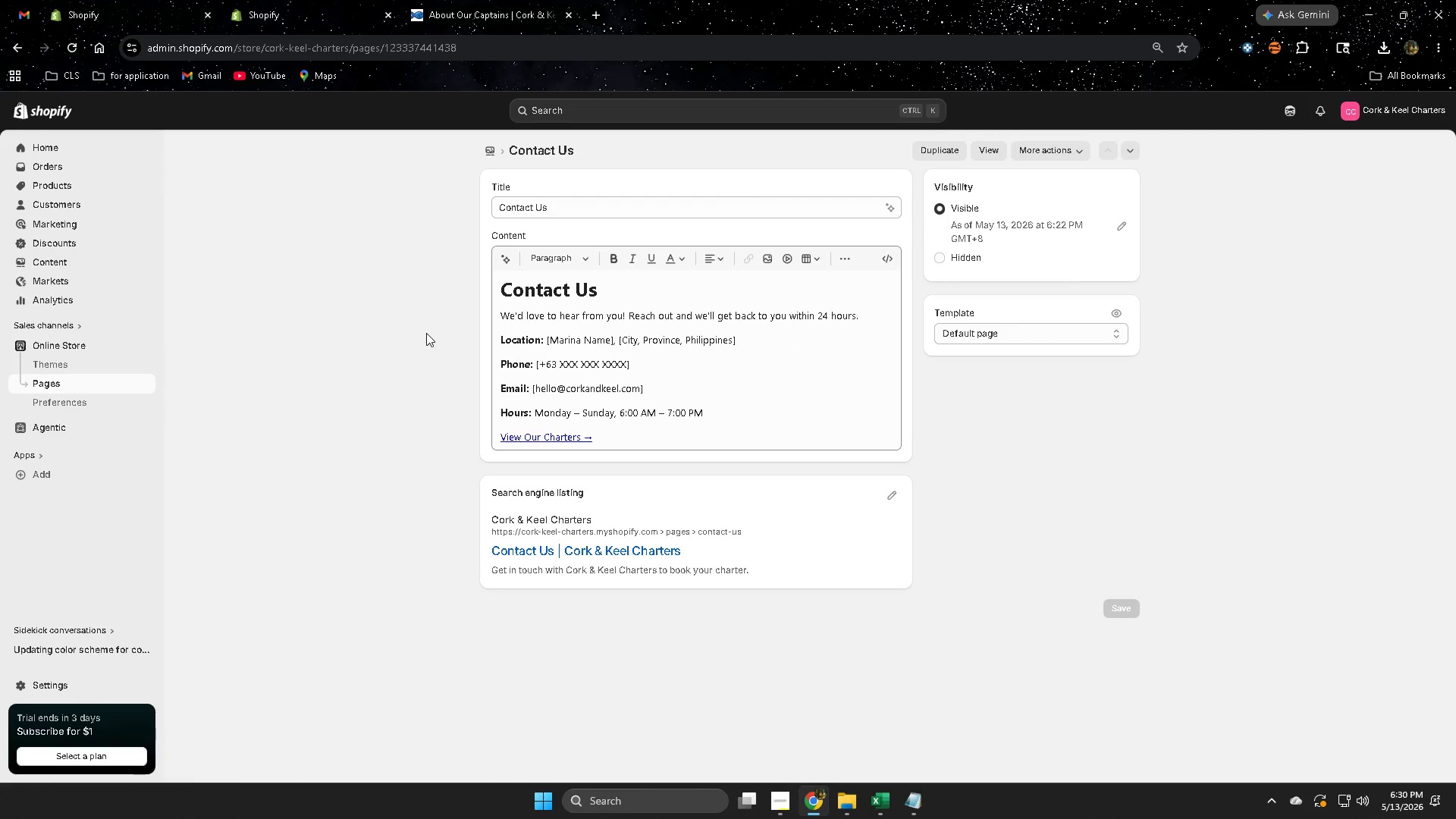 
wait(5.14)
 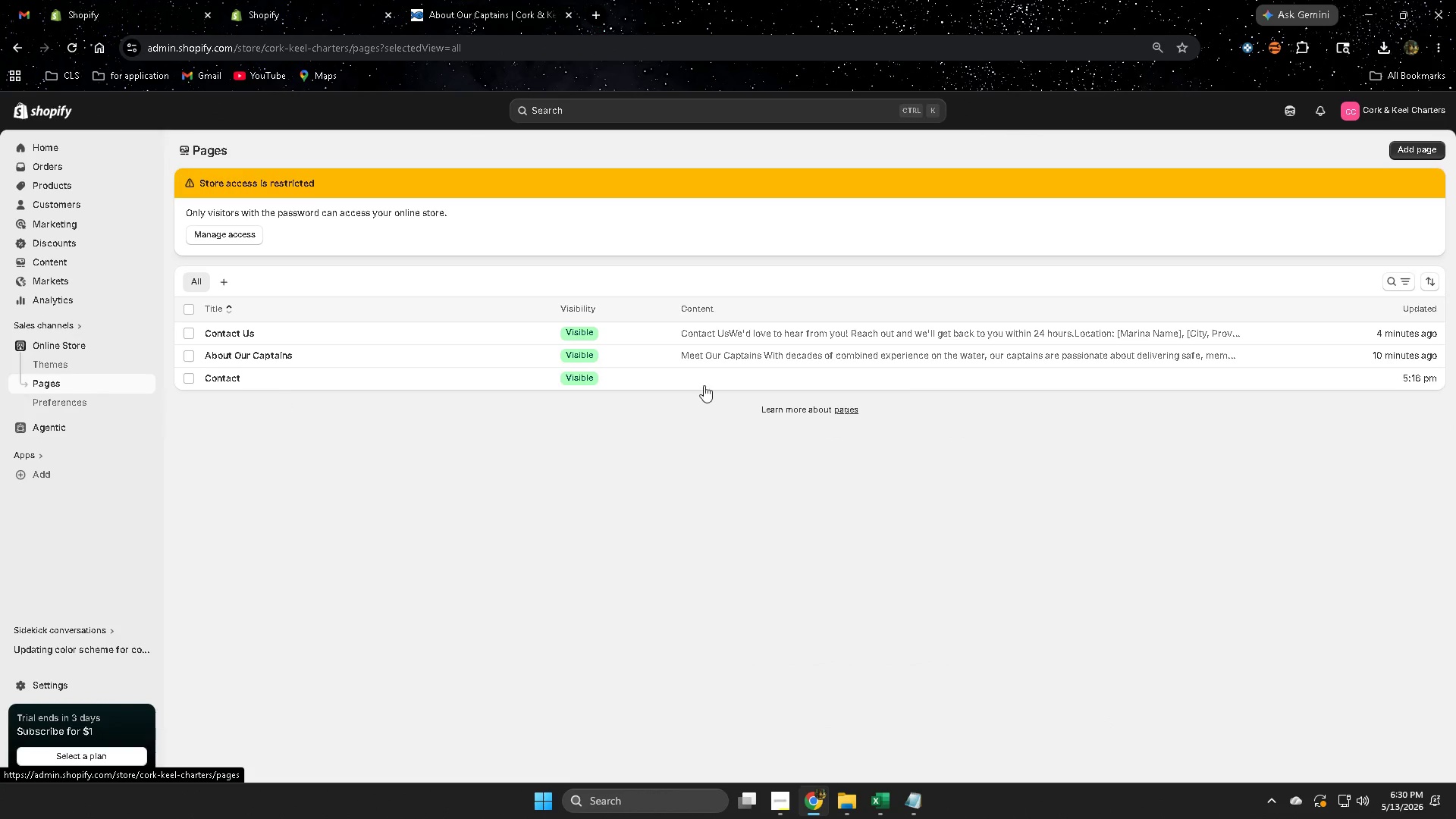 
left_click([1292, 115])
 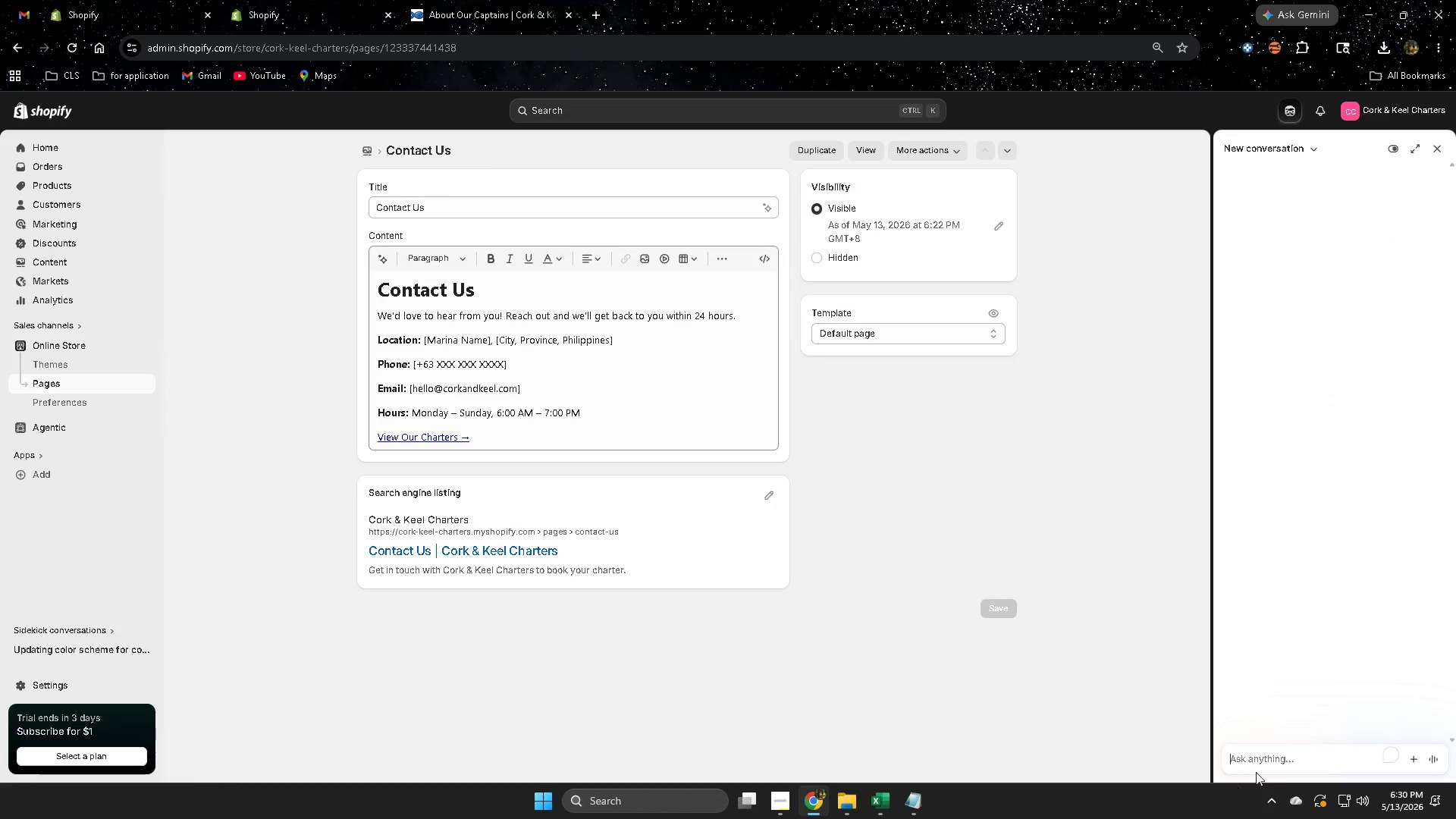 
left_click([1287, 767])
 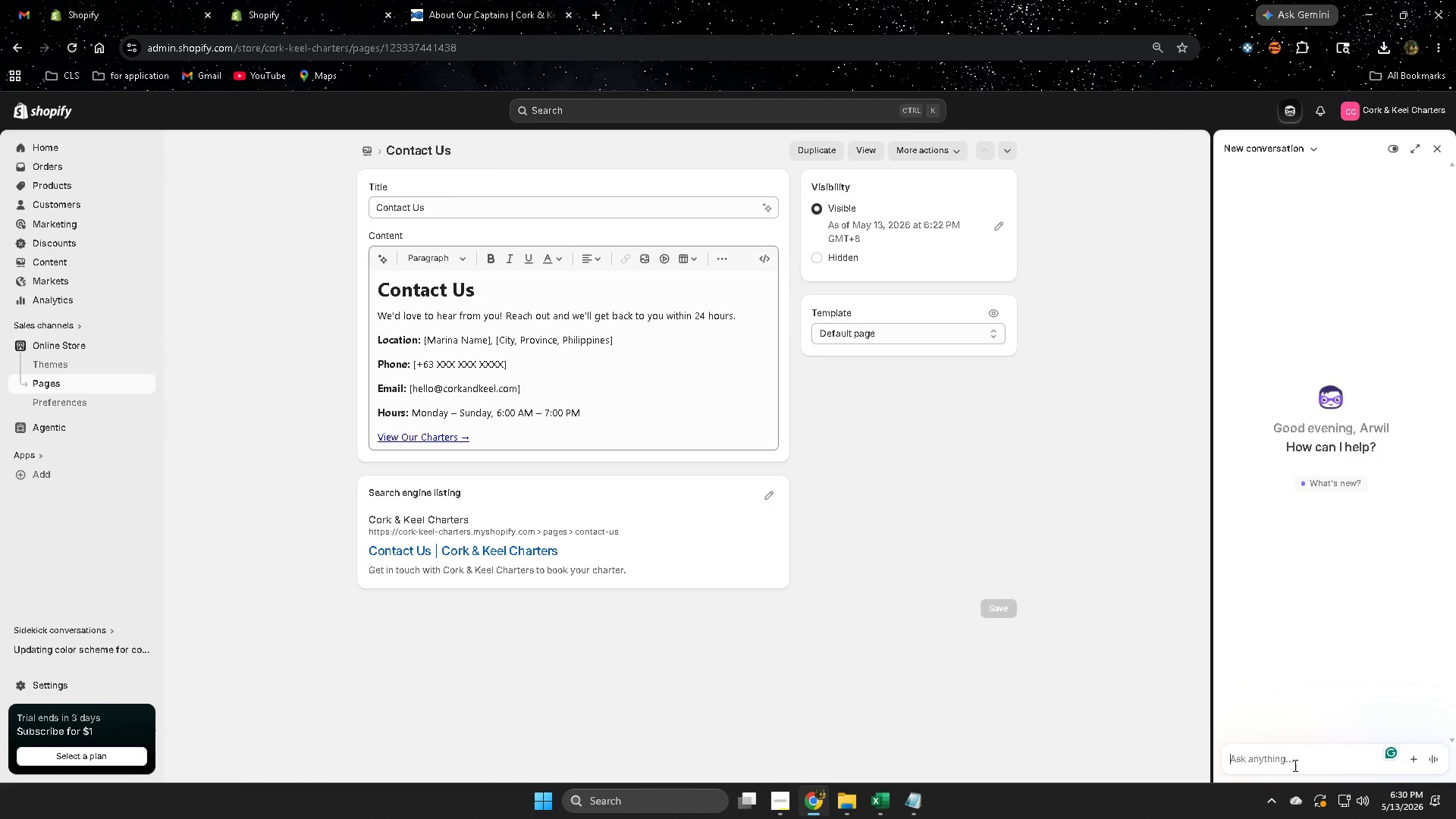 
type(set a mock dea)
key(Backspace)
type(tails for this page)
 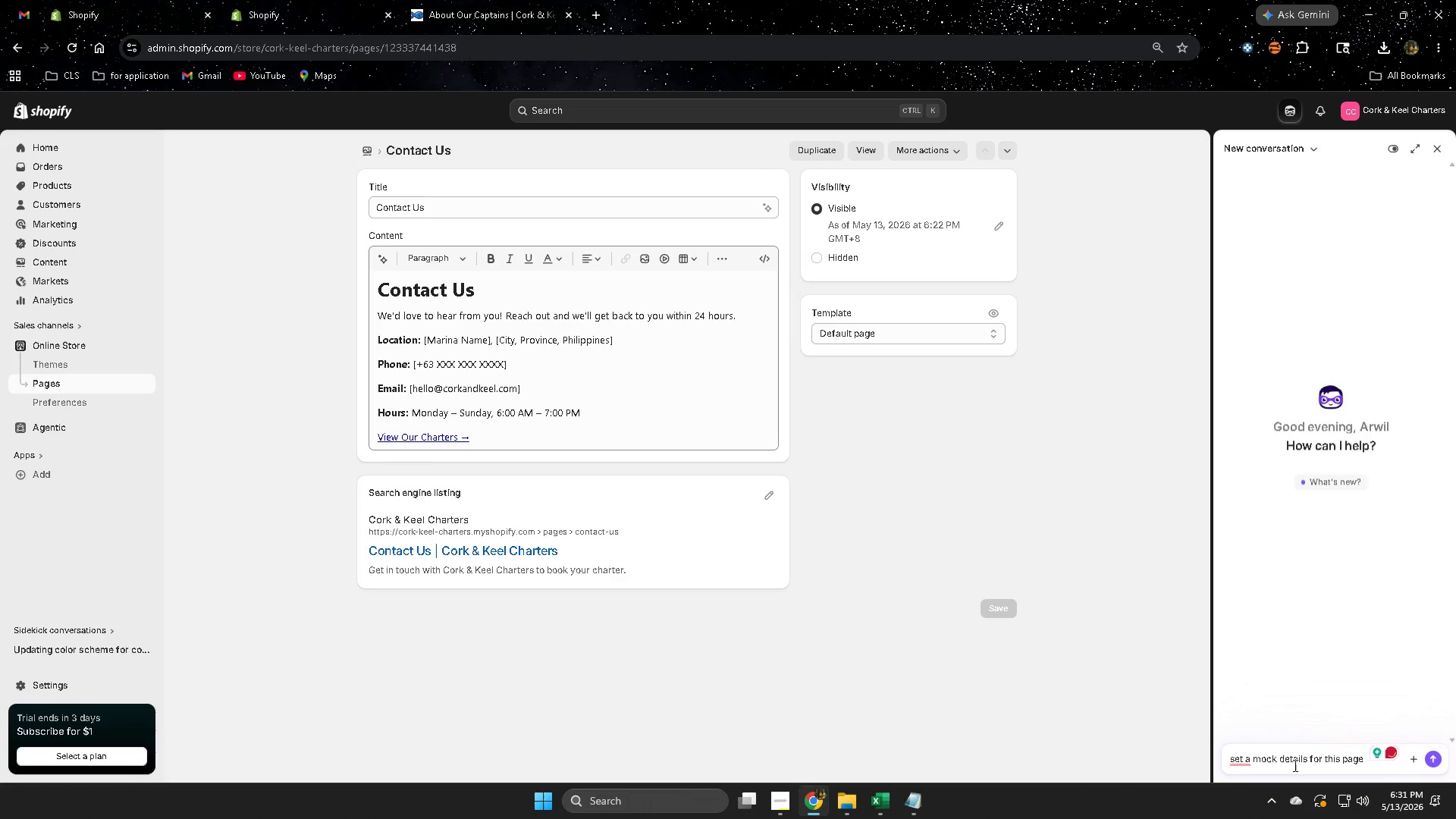 
key(Enter)
 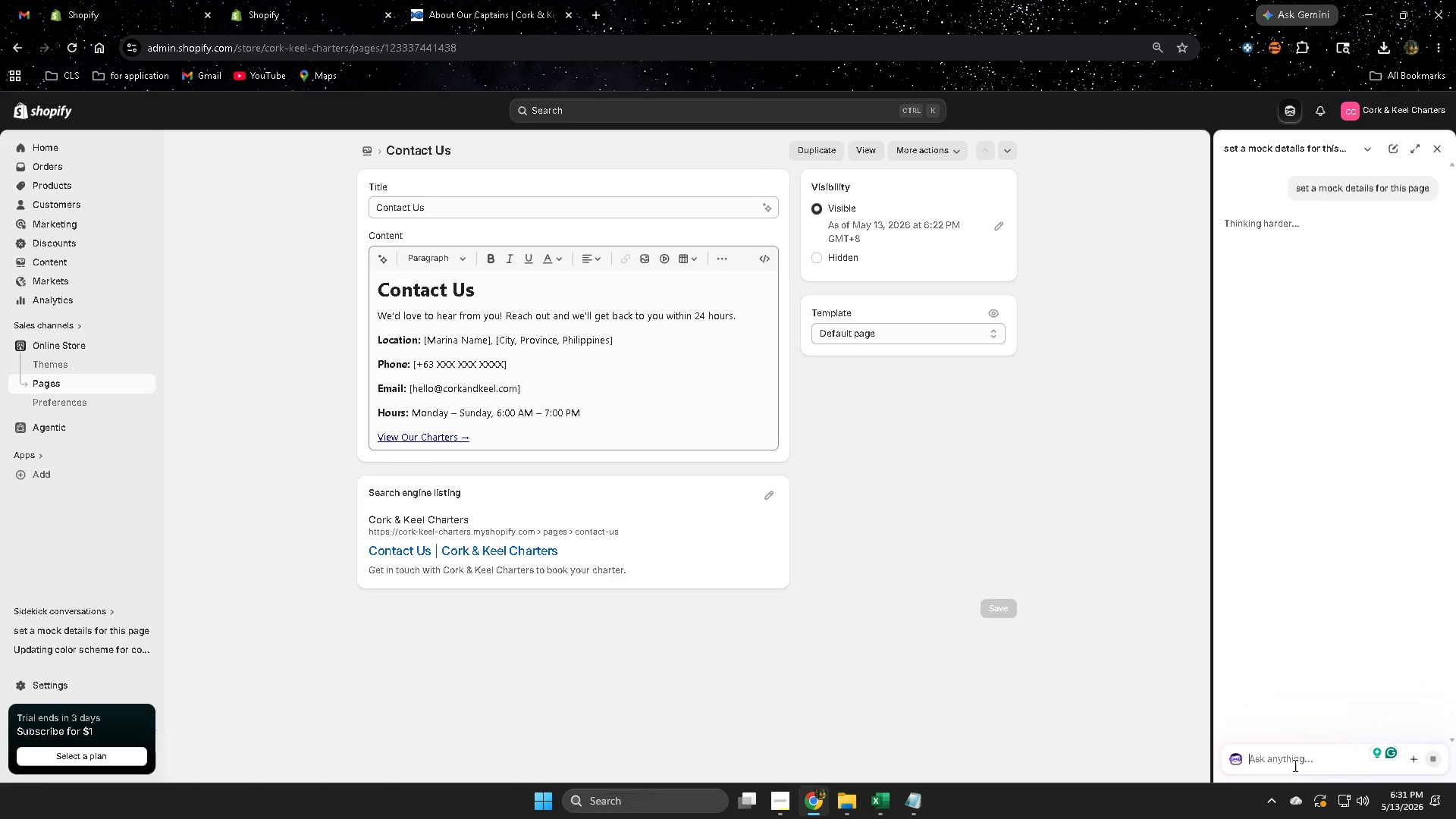 
wait(18.83)
 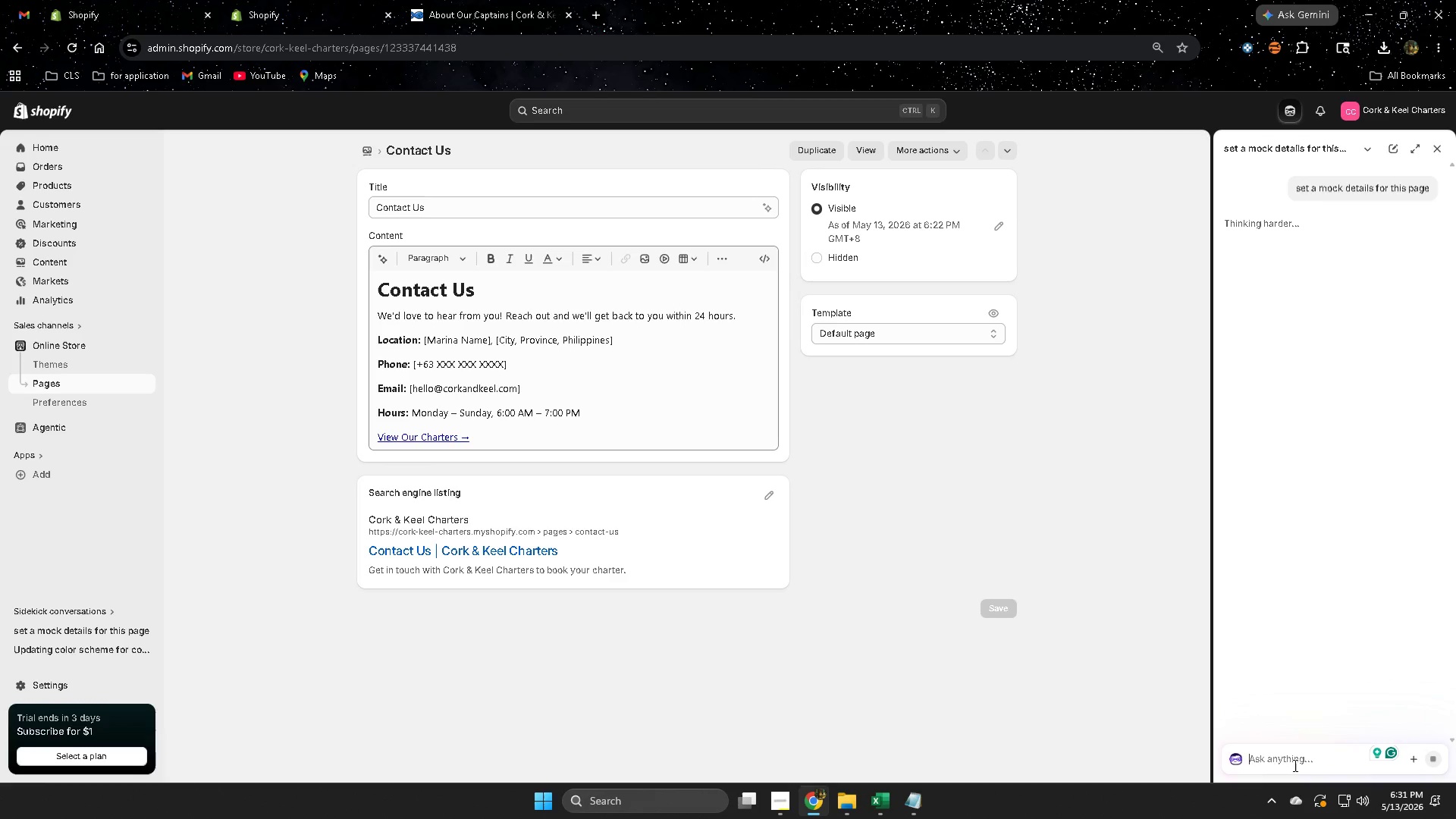 
left_click([525, 0])
 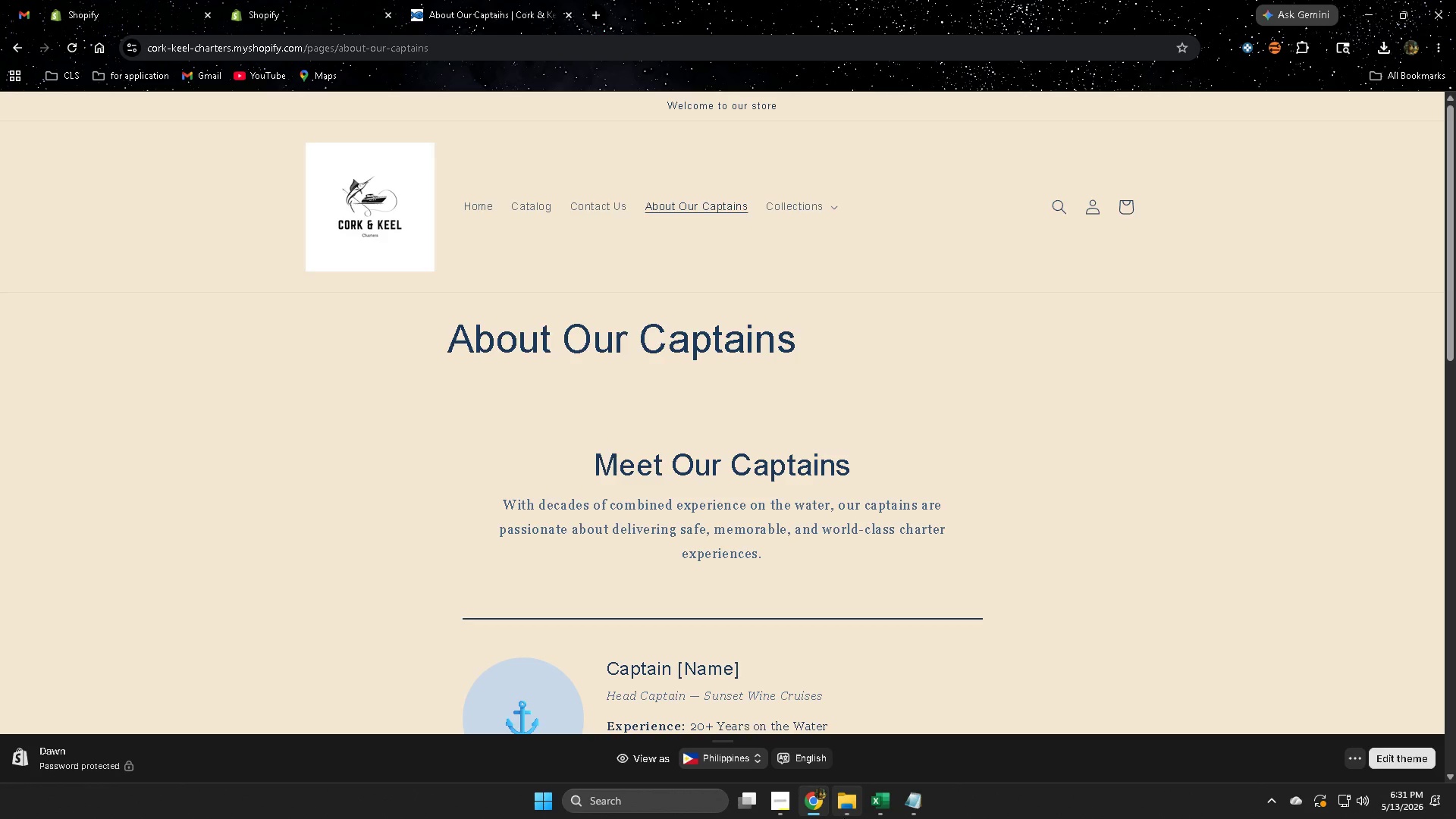 
left_click([778, 799])